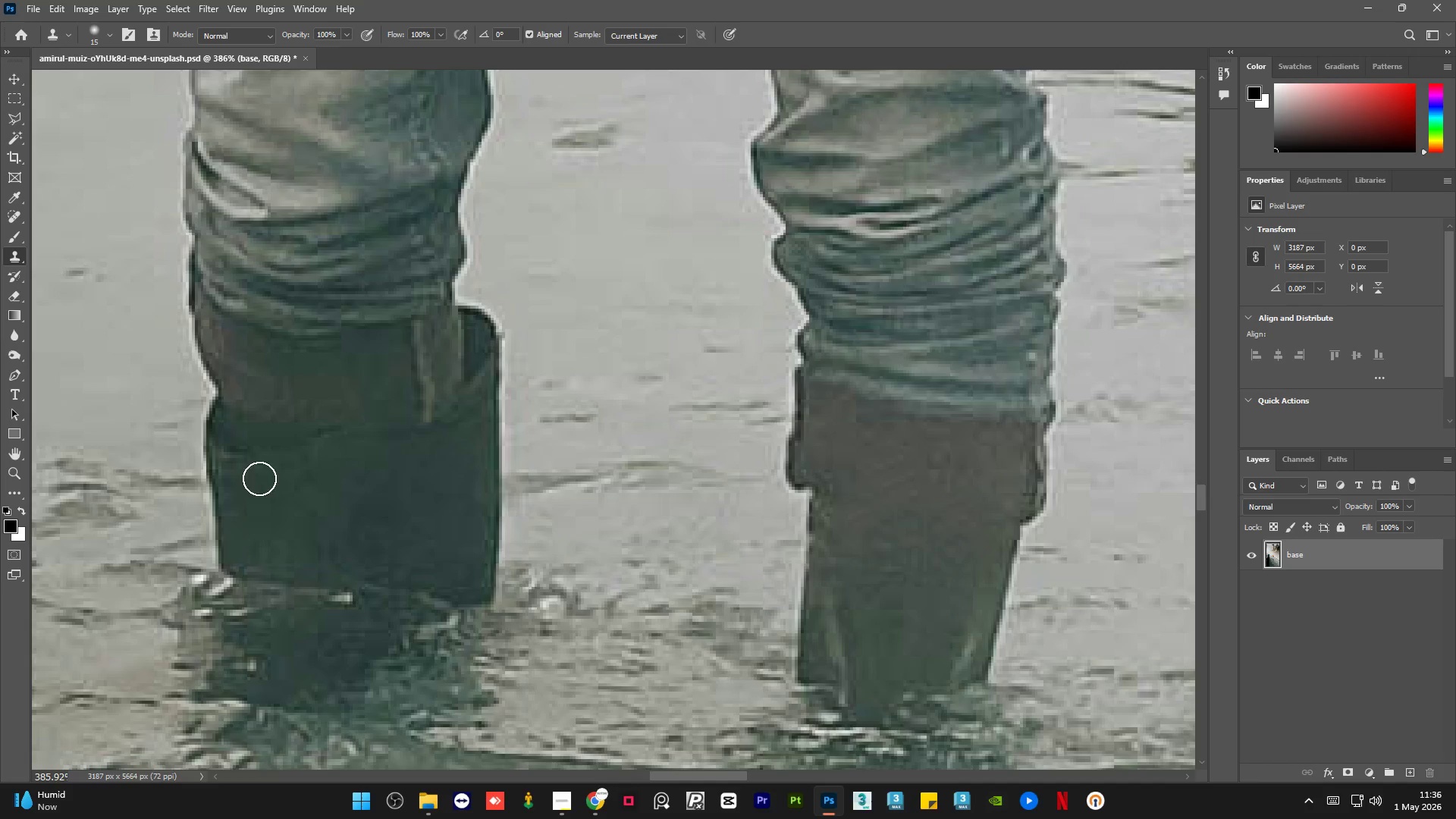 
hold_key(key=AltLeft, duration=0.44)
 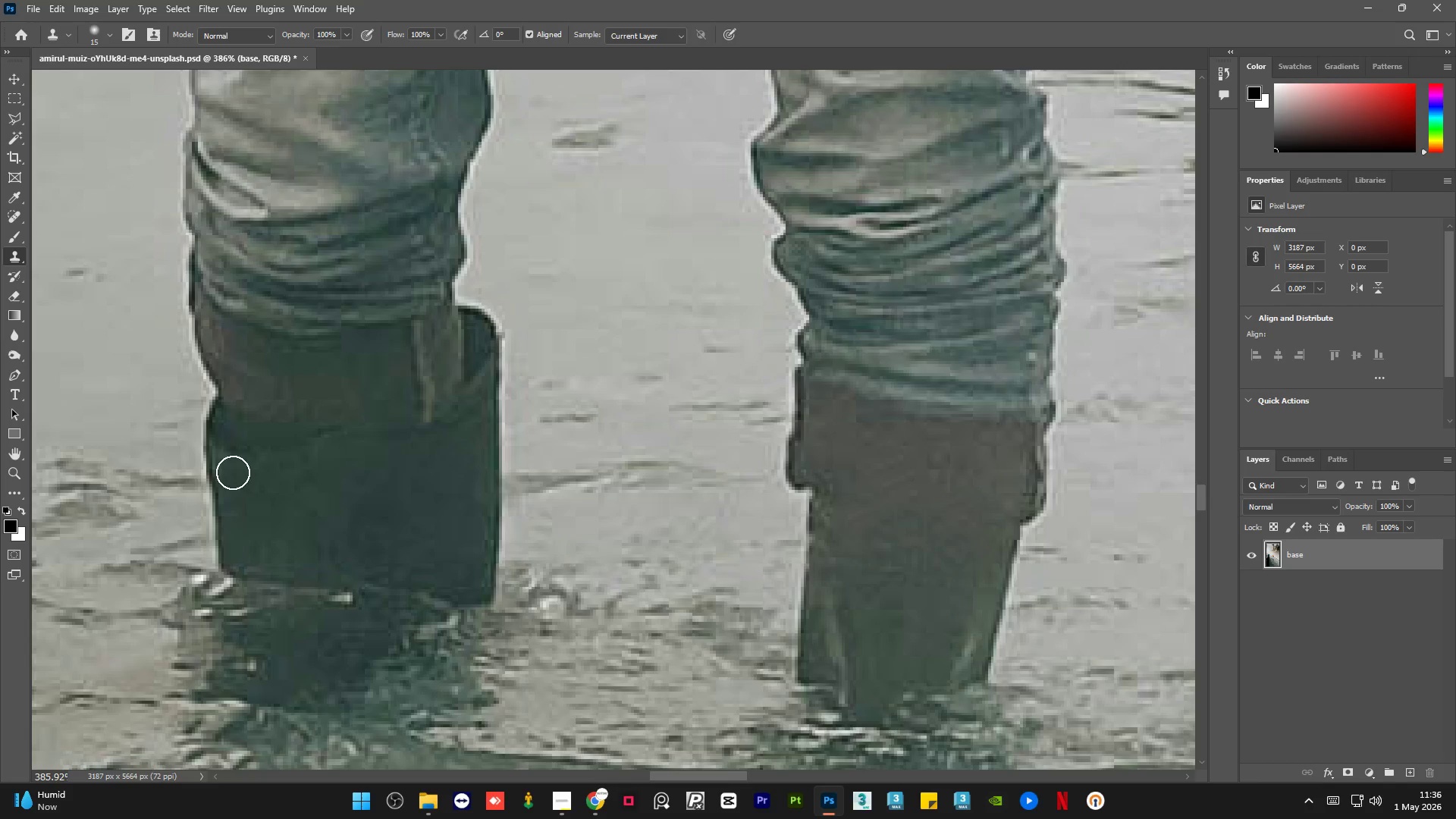 
left_click_drag(start_coordinate=[231, 468], to_coordinate=[229, 454])
 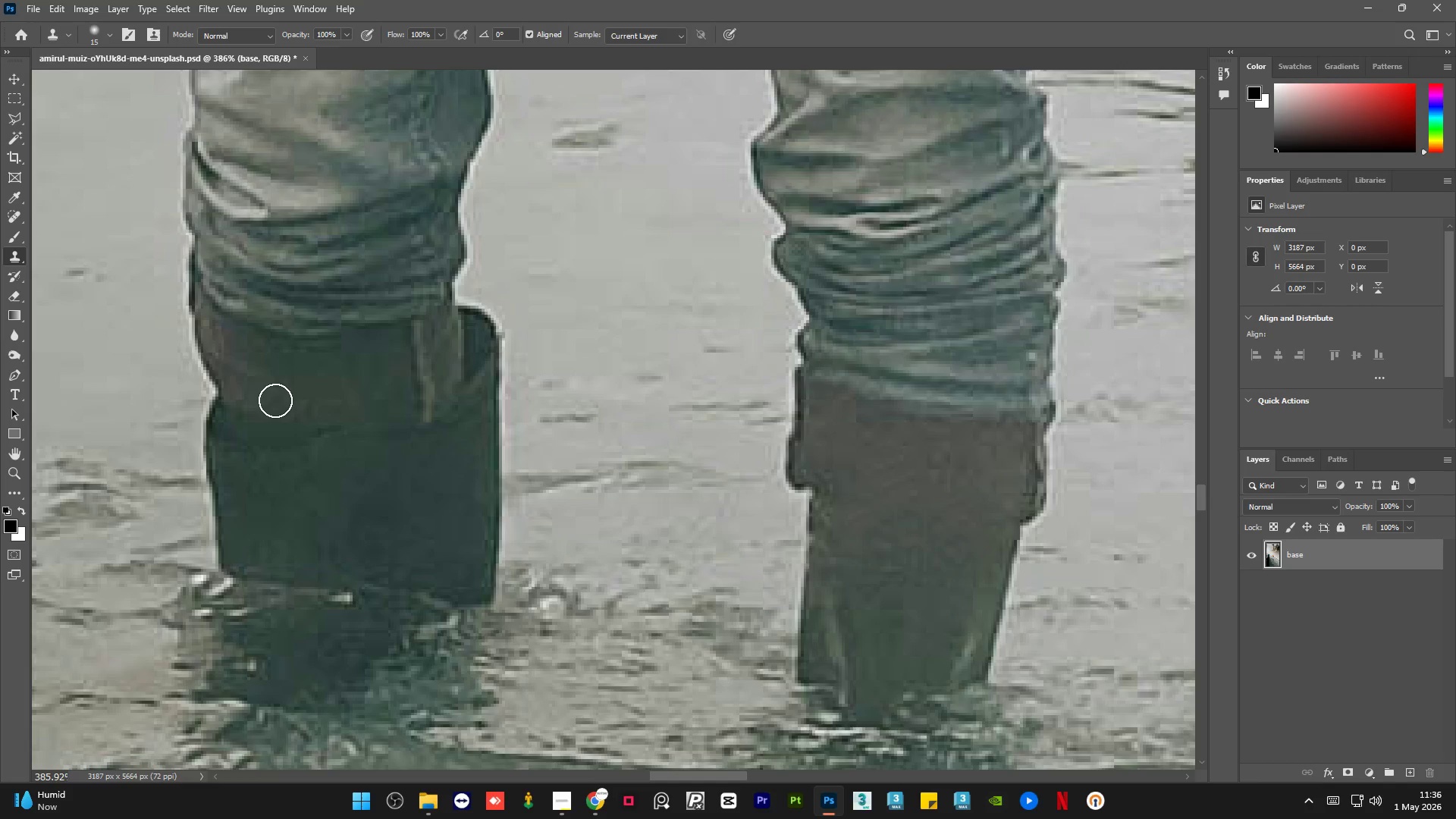 
wait(6.06)
 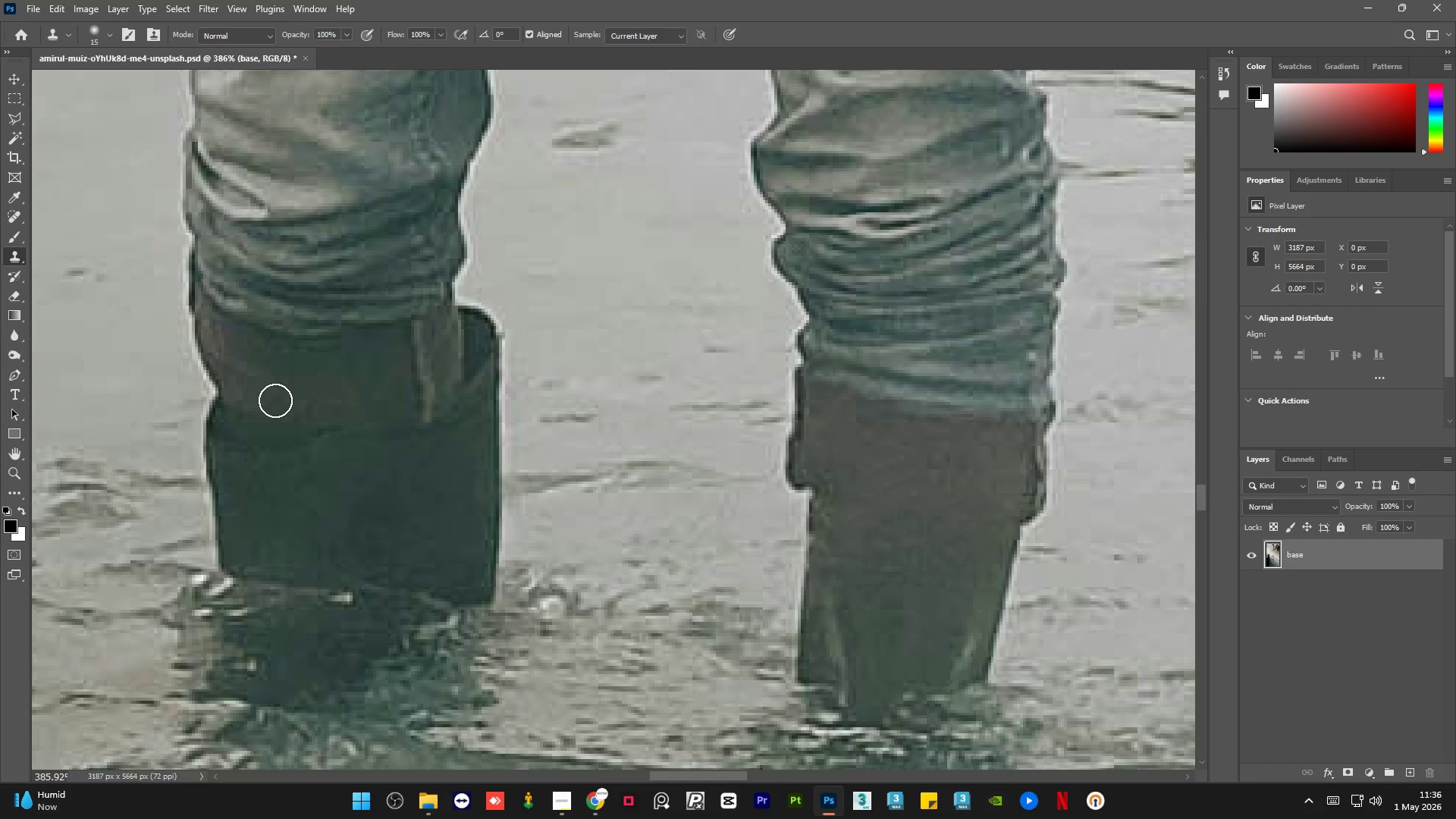 
hold_key(key=AltLeft, duration=1.7)
scroll: coordinate [581, 395], scroll_direction: down, amount: 16.0
 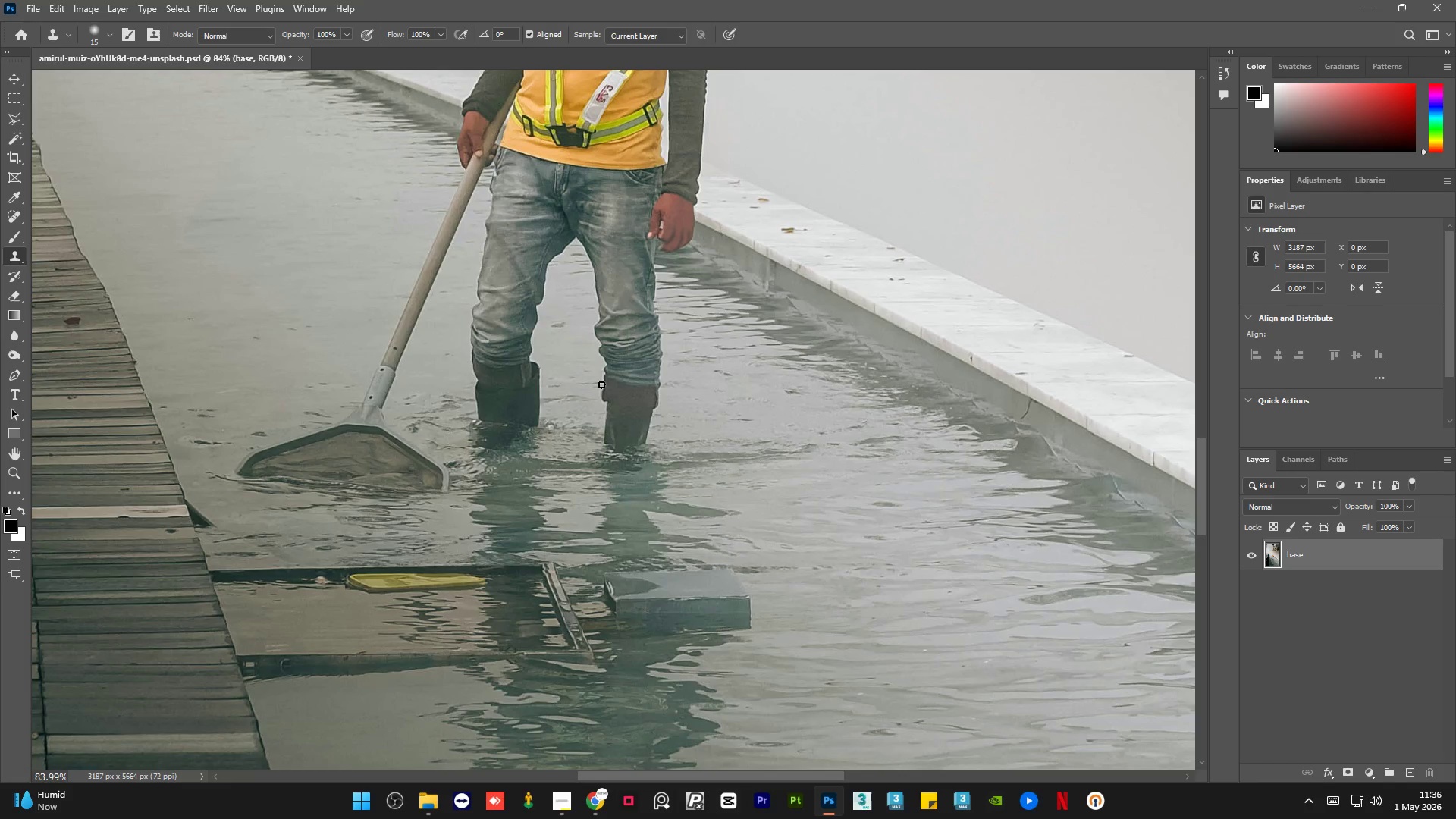 
hold_key(key=AltLeft, duration=0.77)
scroll: coordinate [717, 454], scroll_direction: down, amount: 5.0
 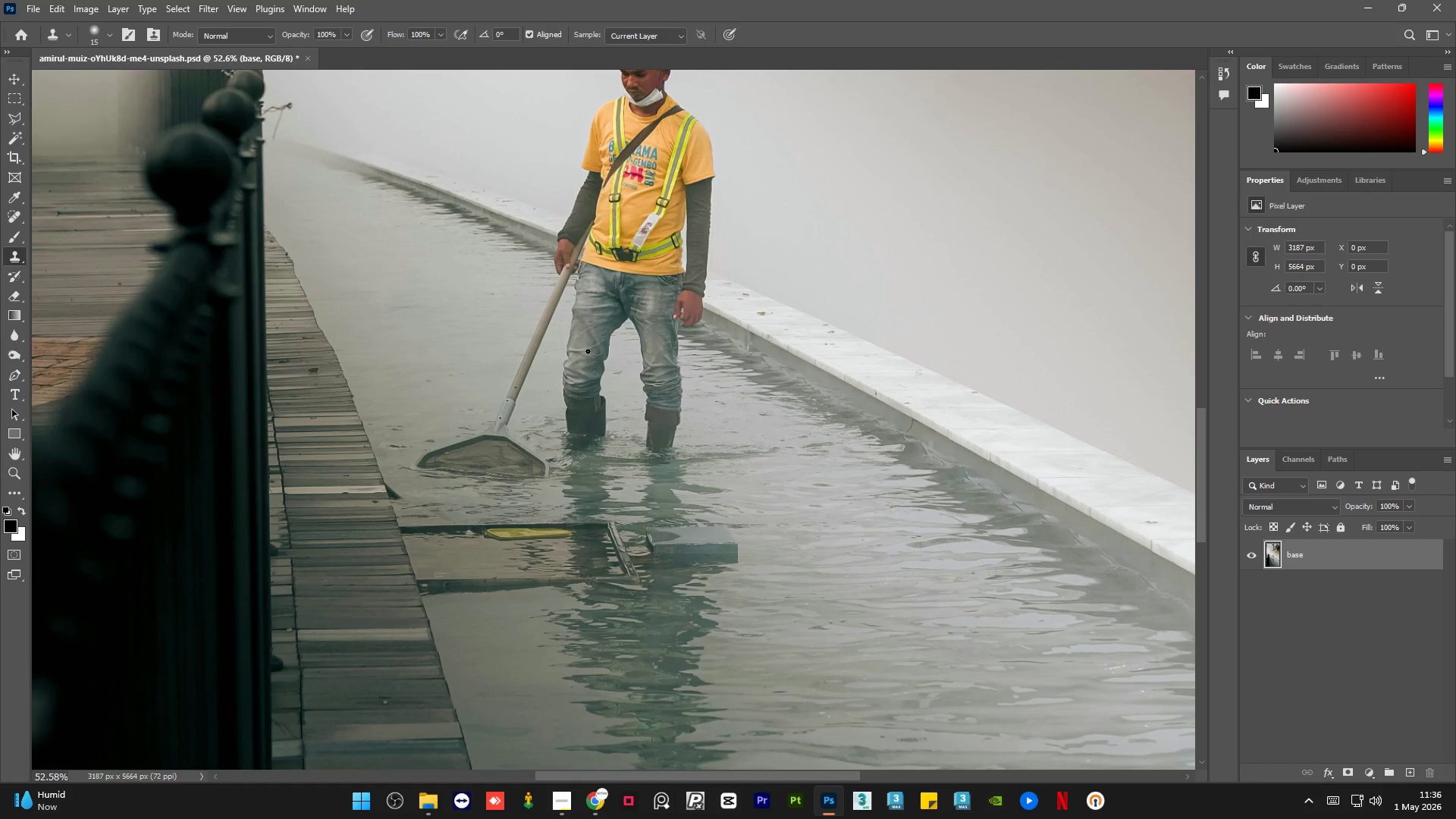 
hold_key(key=AltLeft, duration=0.48)
scroll: coordinate [588, 351], scroll_direction: down, amount: 6.0
 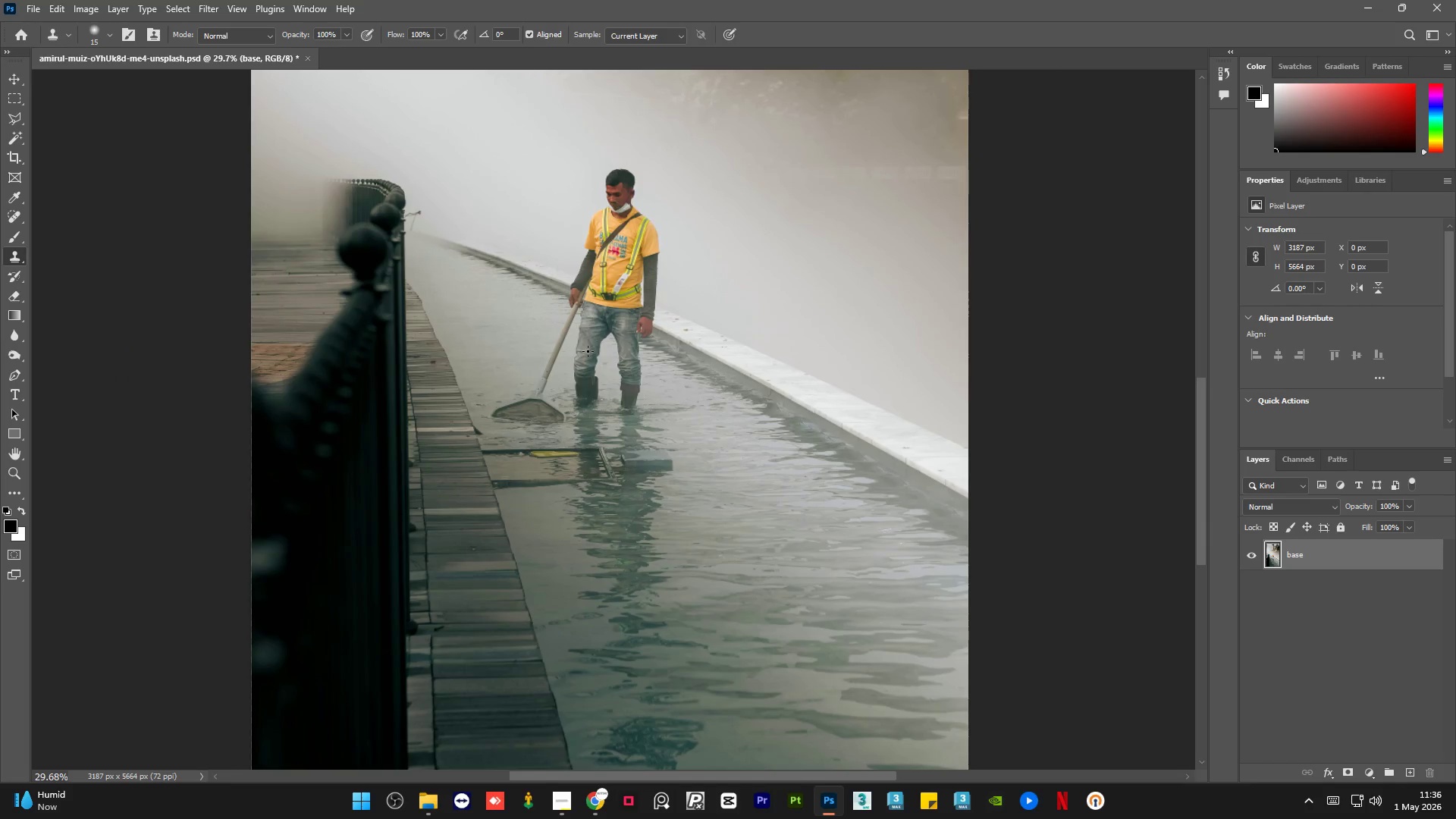 
hold_key(key=AltLeft, duration=0.91)
 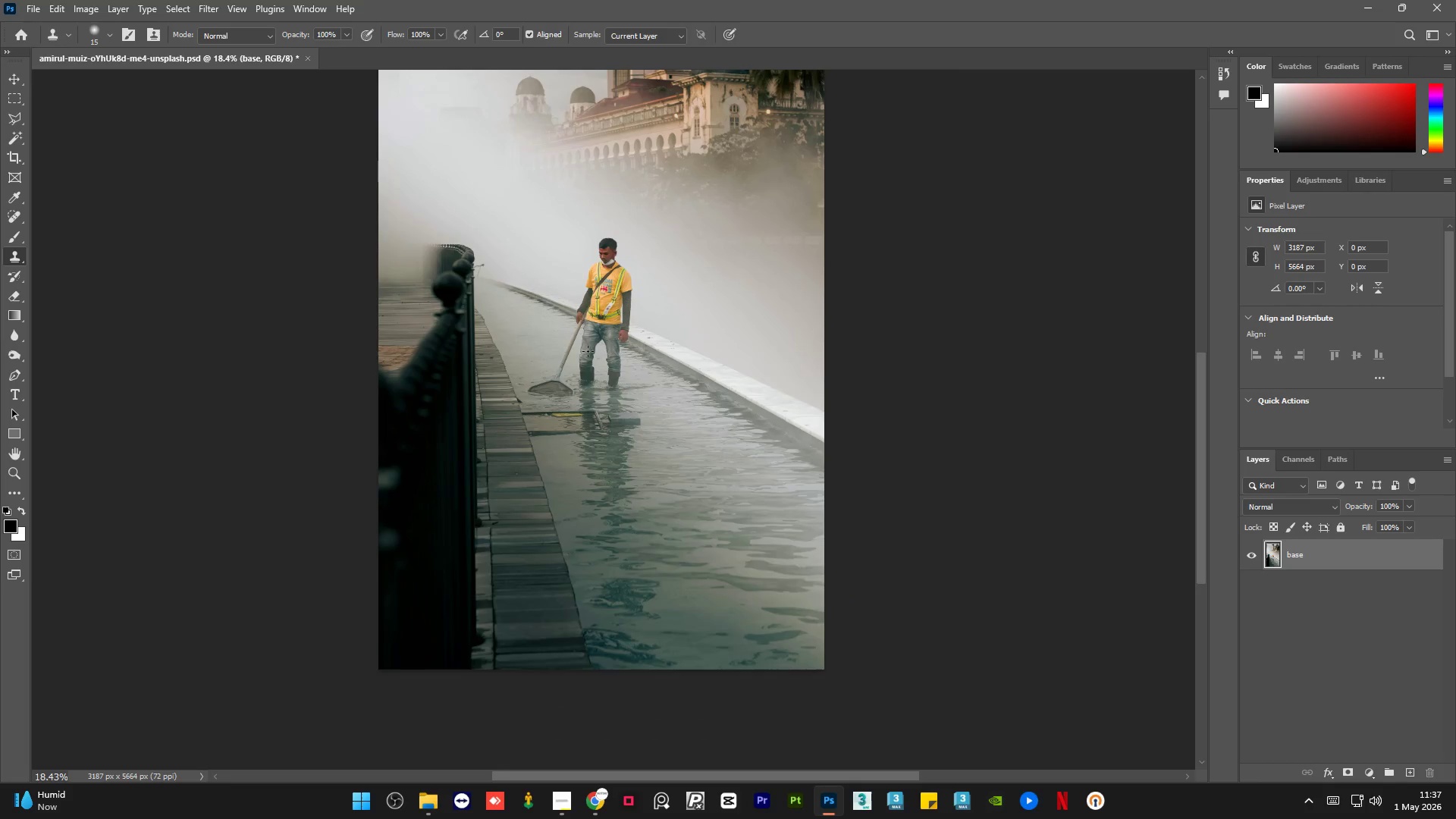 
scroll: coordinate [588, 351], scroll_direction: up, amount: 6.0
 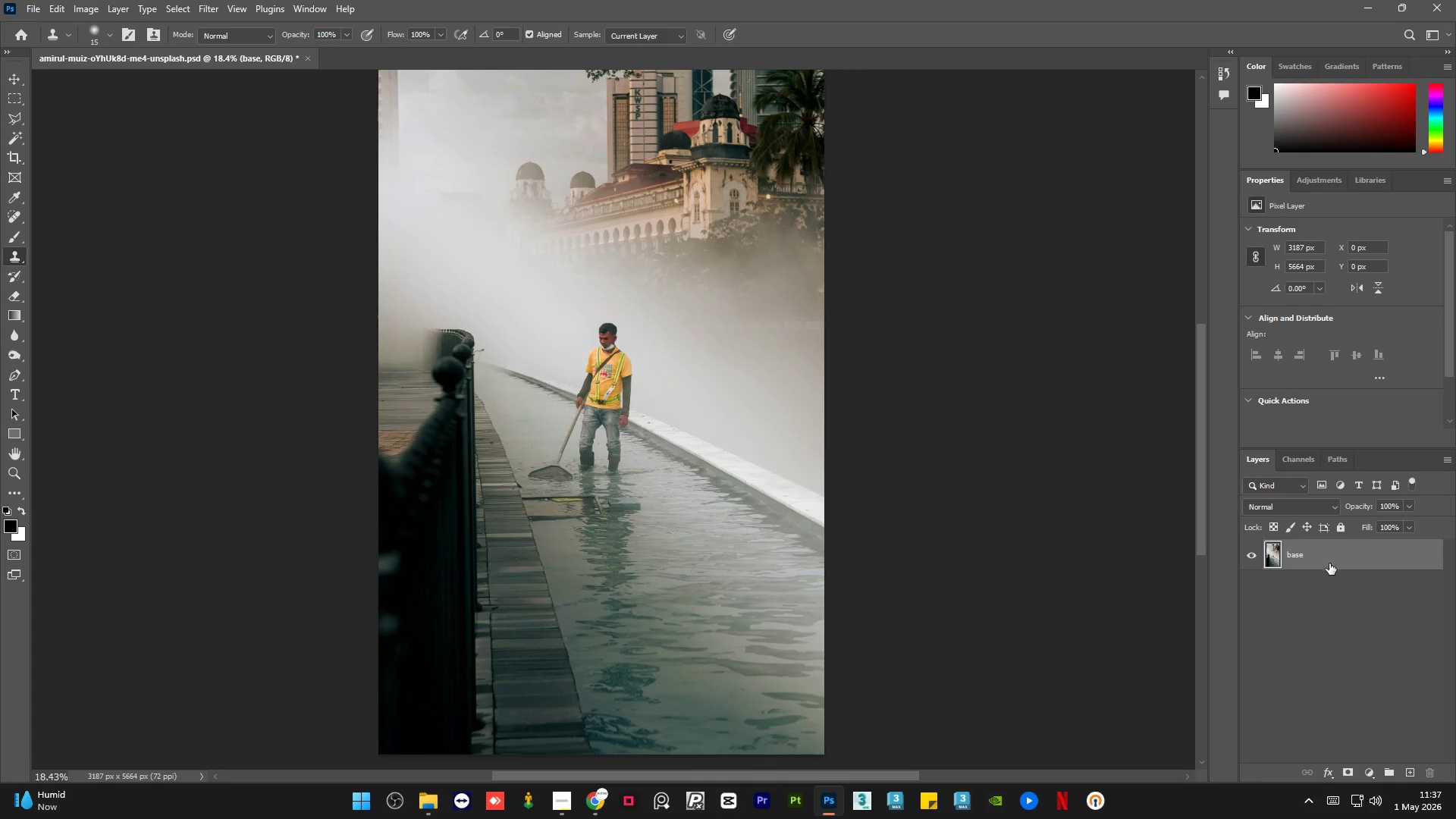 
key(Control+J)
 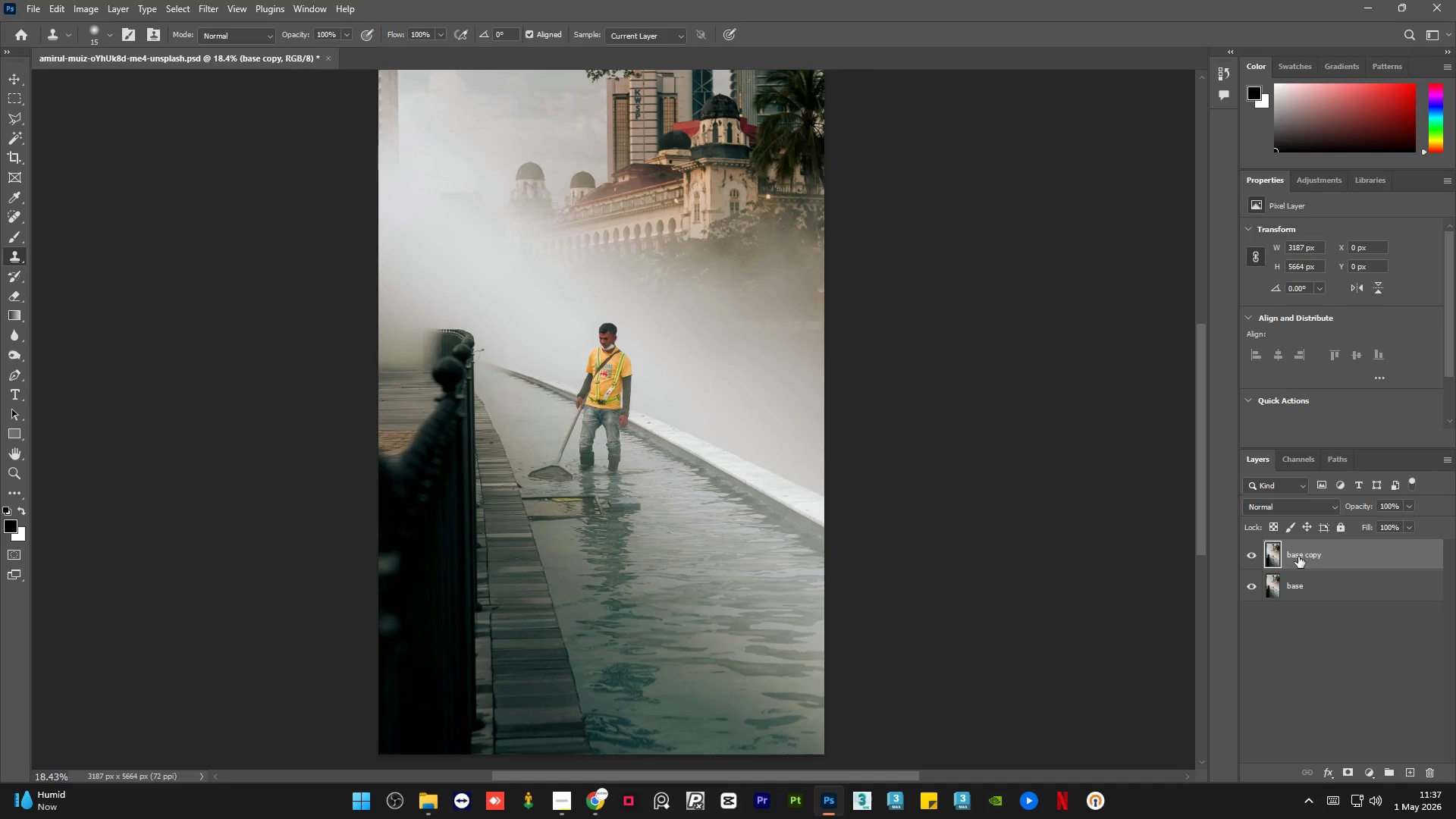 
double_click([1298, 557])
 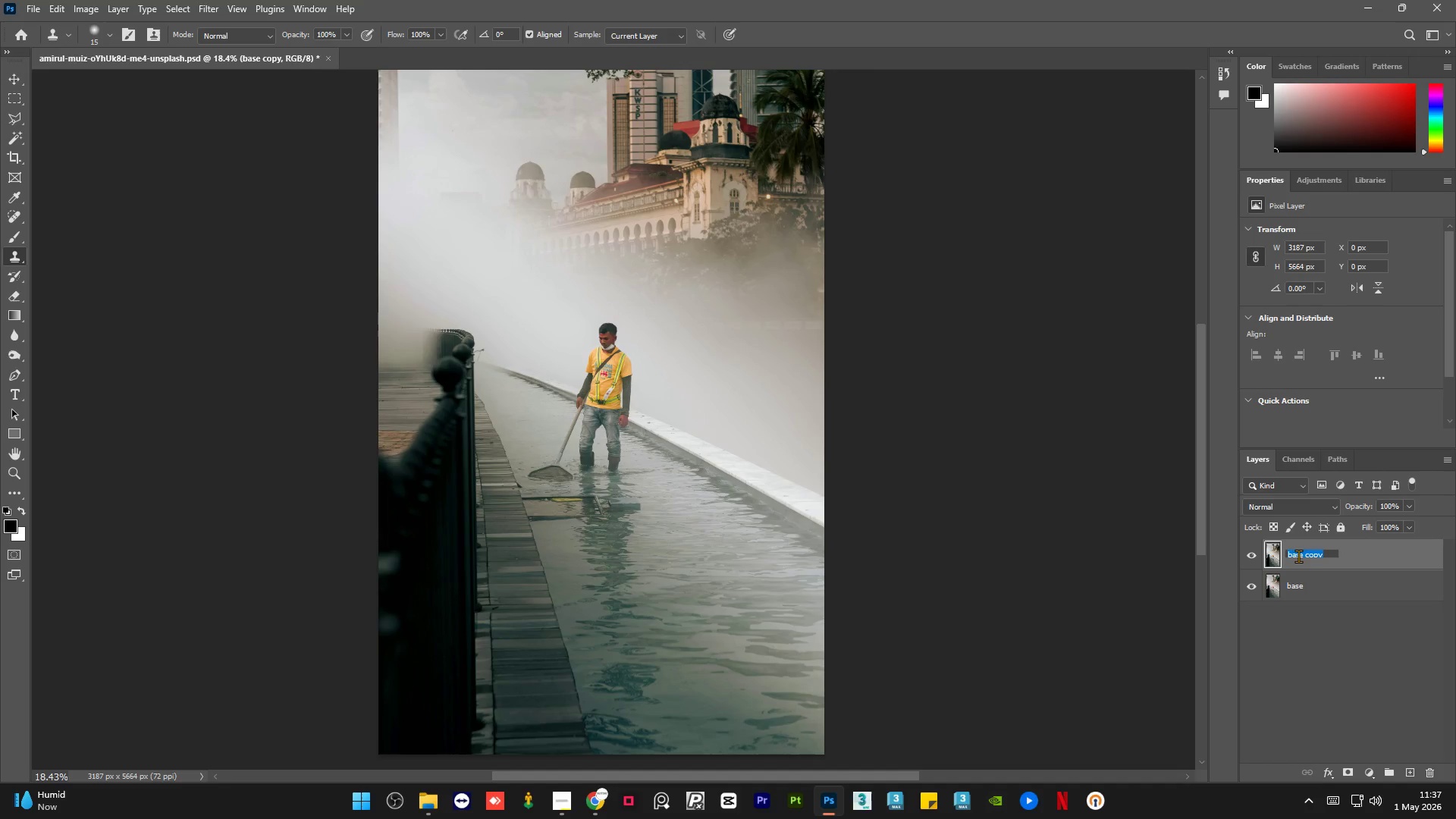 
type(envi)
 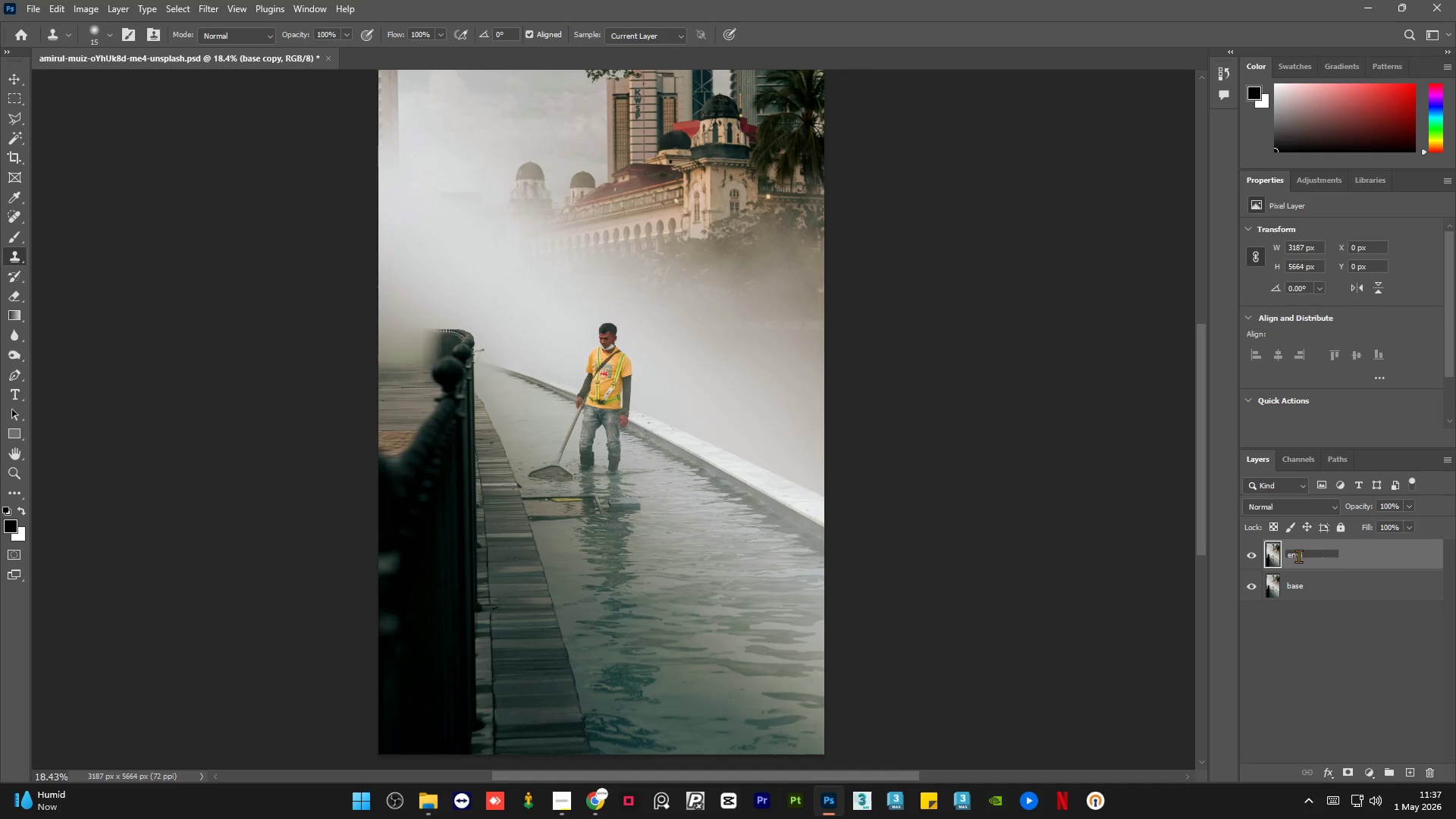 
hold_key(key=Backspace, duration=0.75)
 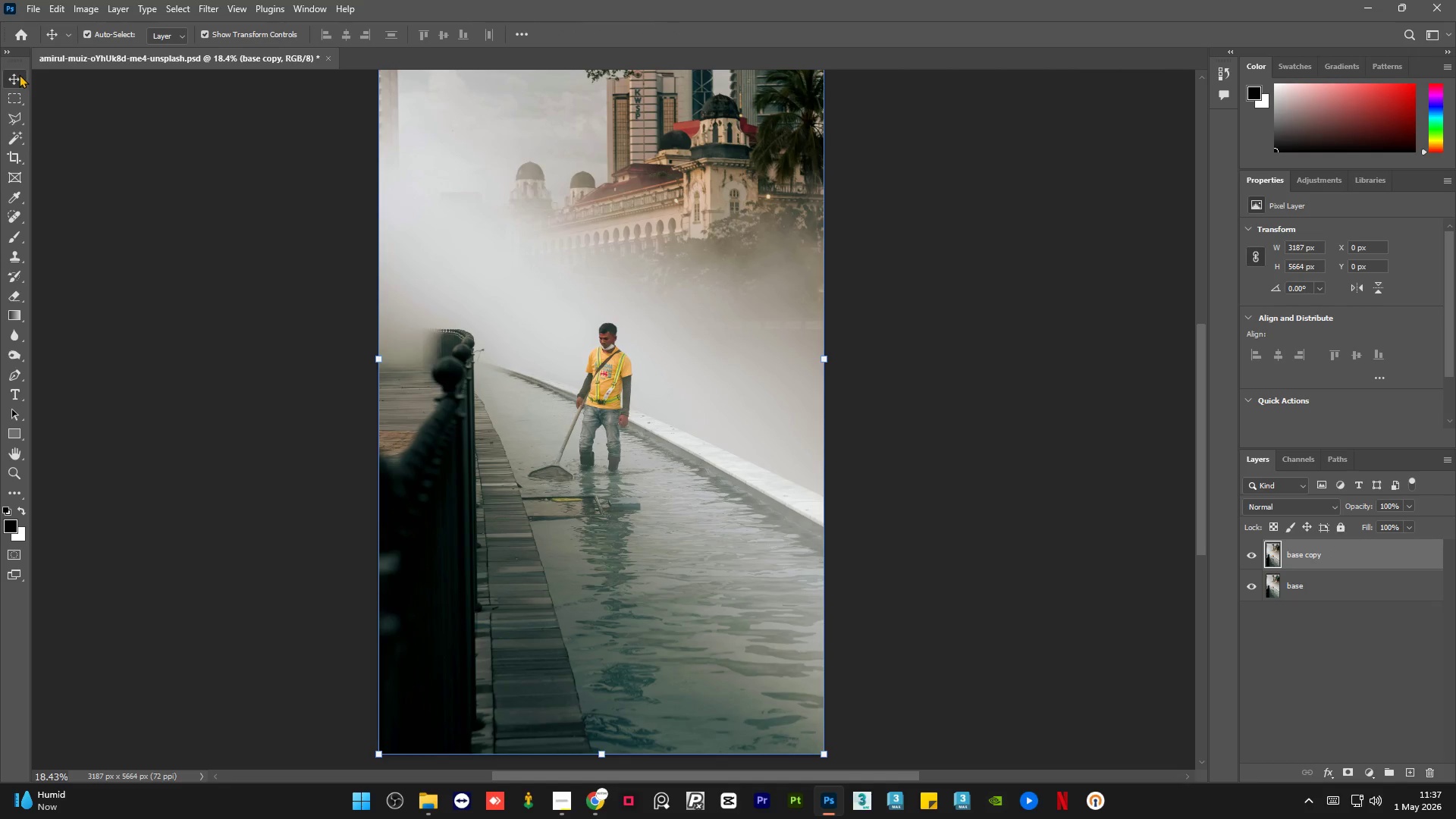 
left_click([1003, 457])
 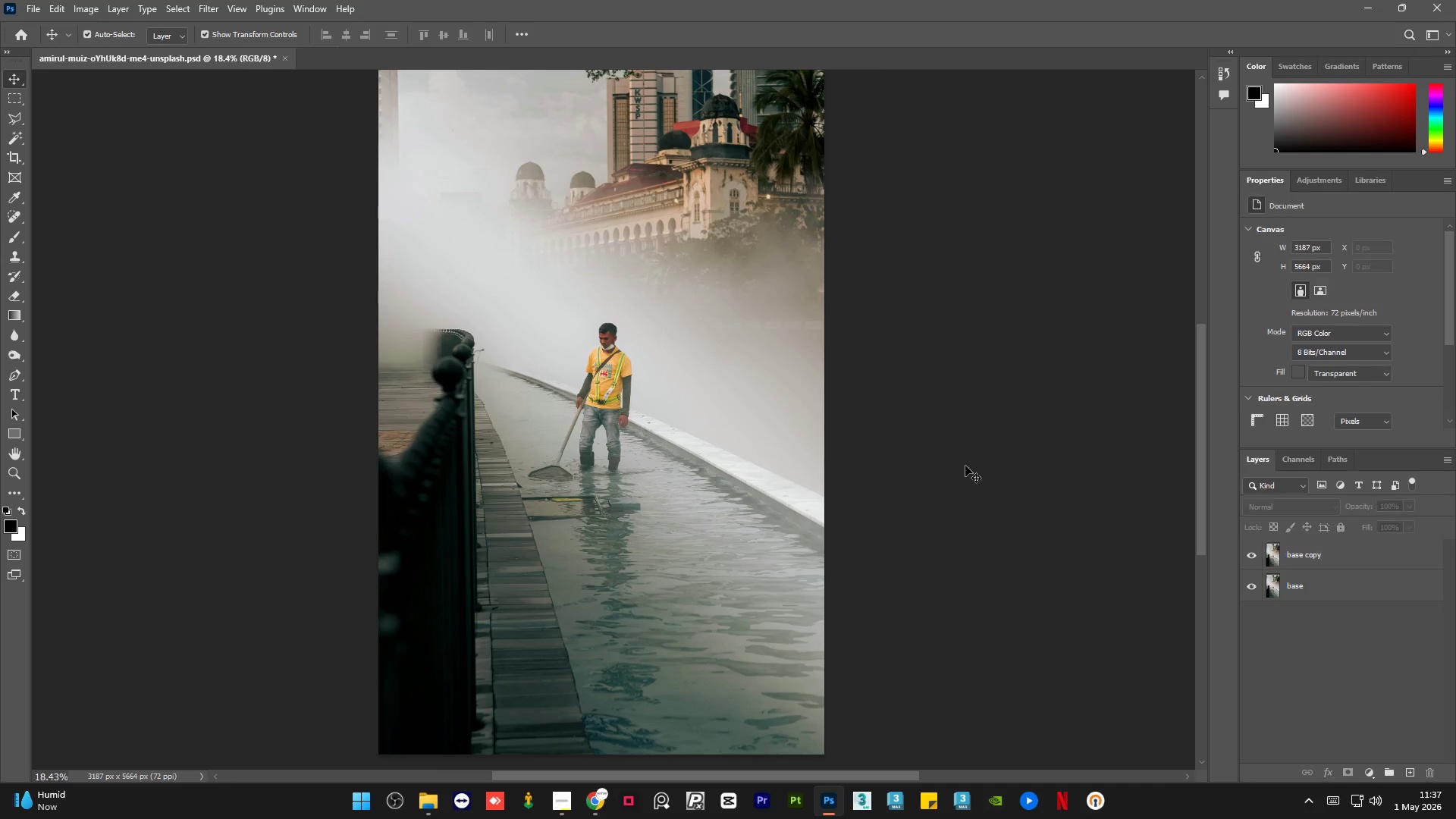 
scroll: coordinate [946, 473], scroll_direction: up, amount: 1.0
 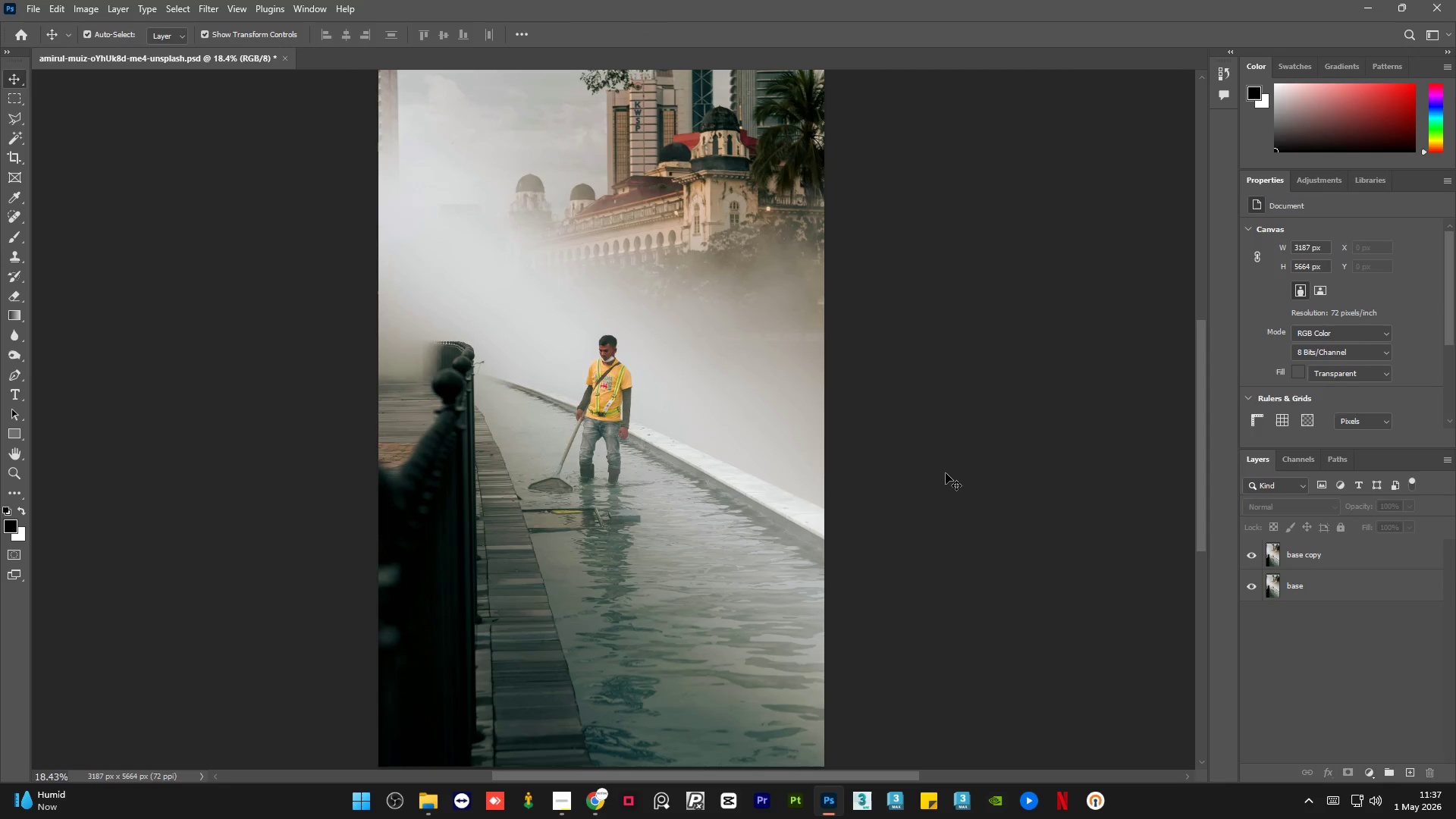 
hold_key(key=AltLeft, duration=0.5)
scroll: coordinate [917, 487], scroll_direction: down, amount: 3.0
 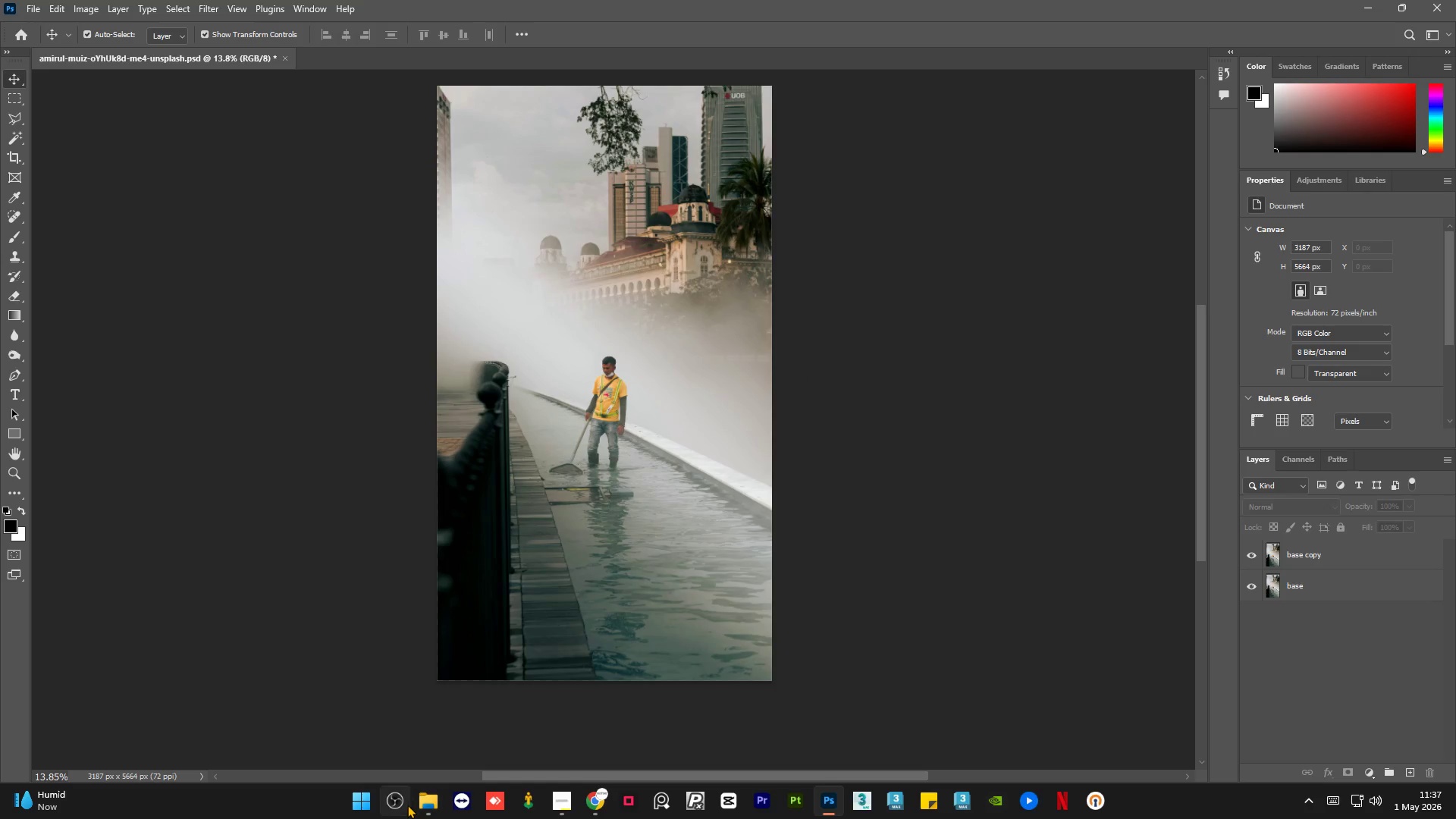 
left_click([418, 804])
 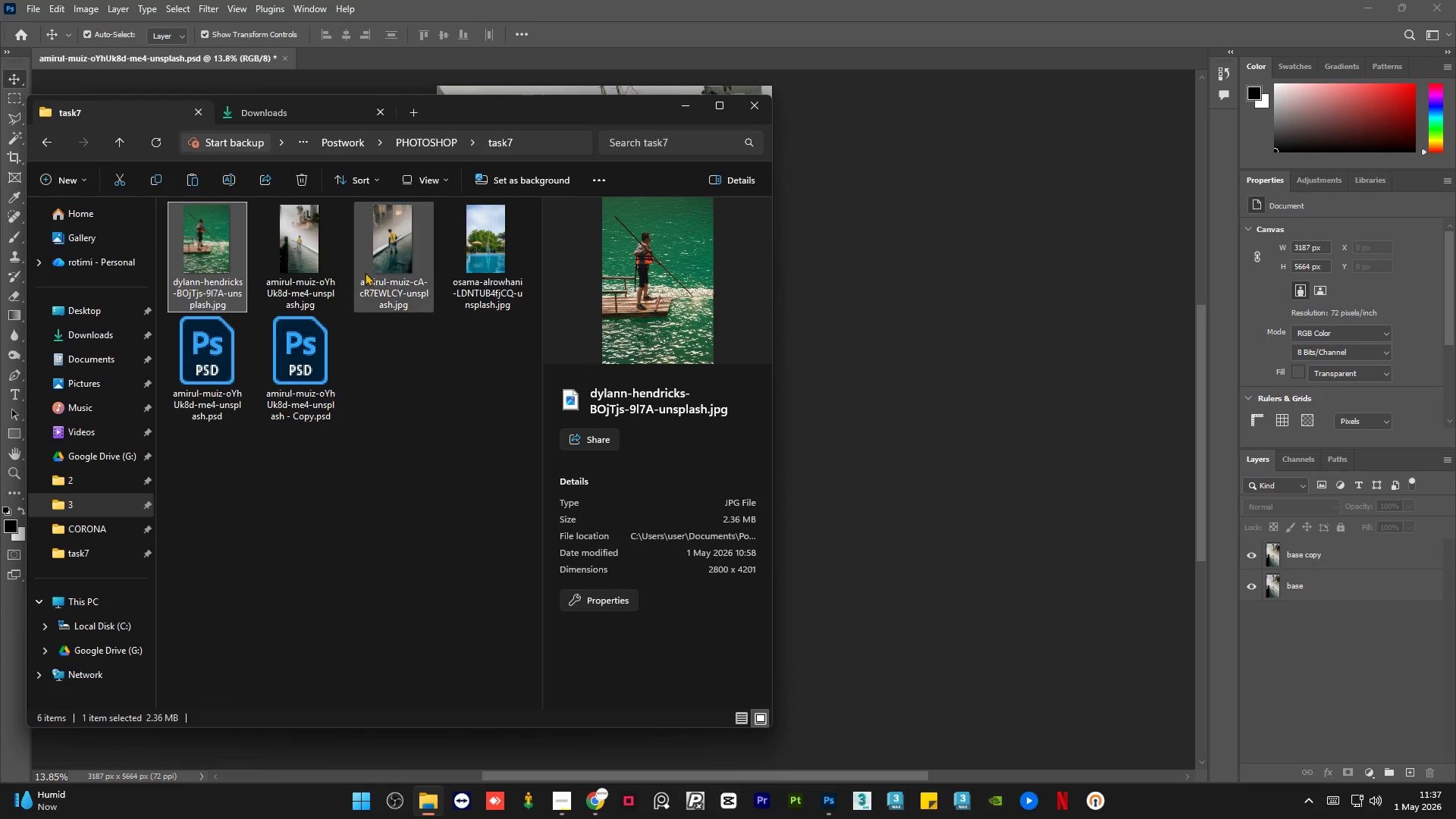 
left_click([321, 267])
 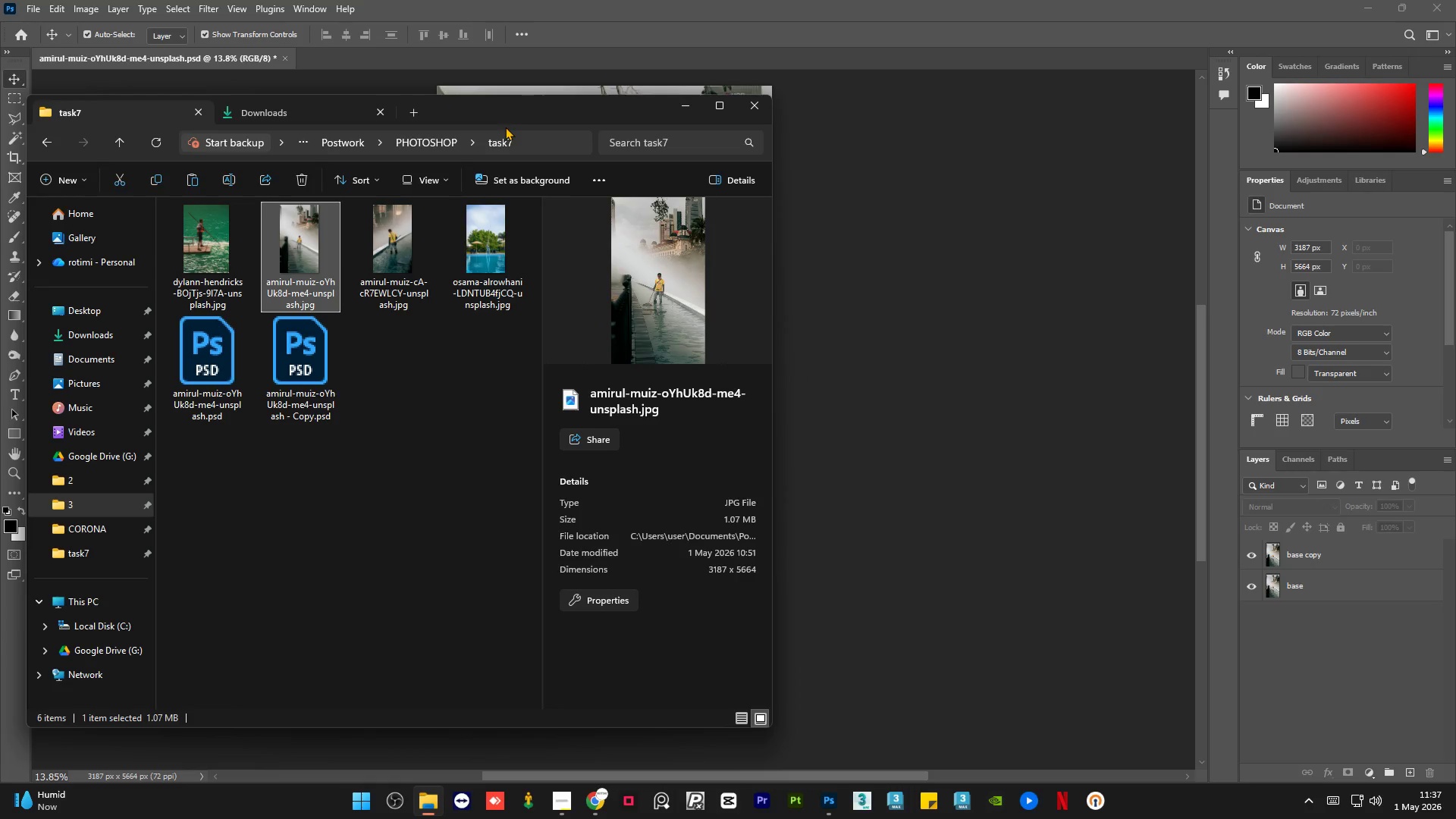 
left_click_drag(start_coordinate=[514, 121], to_coordinate=[288, 127])
 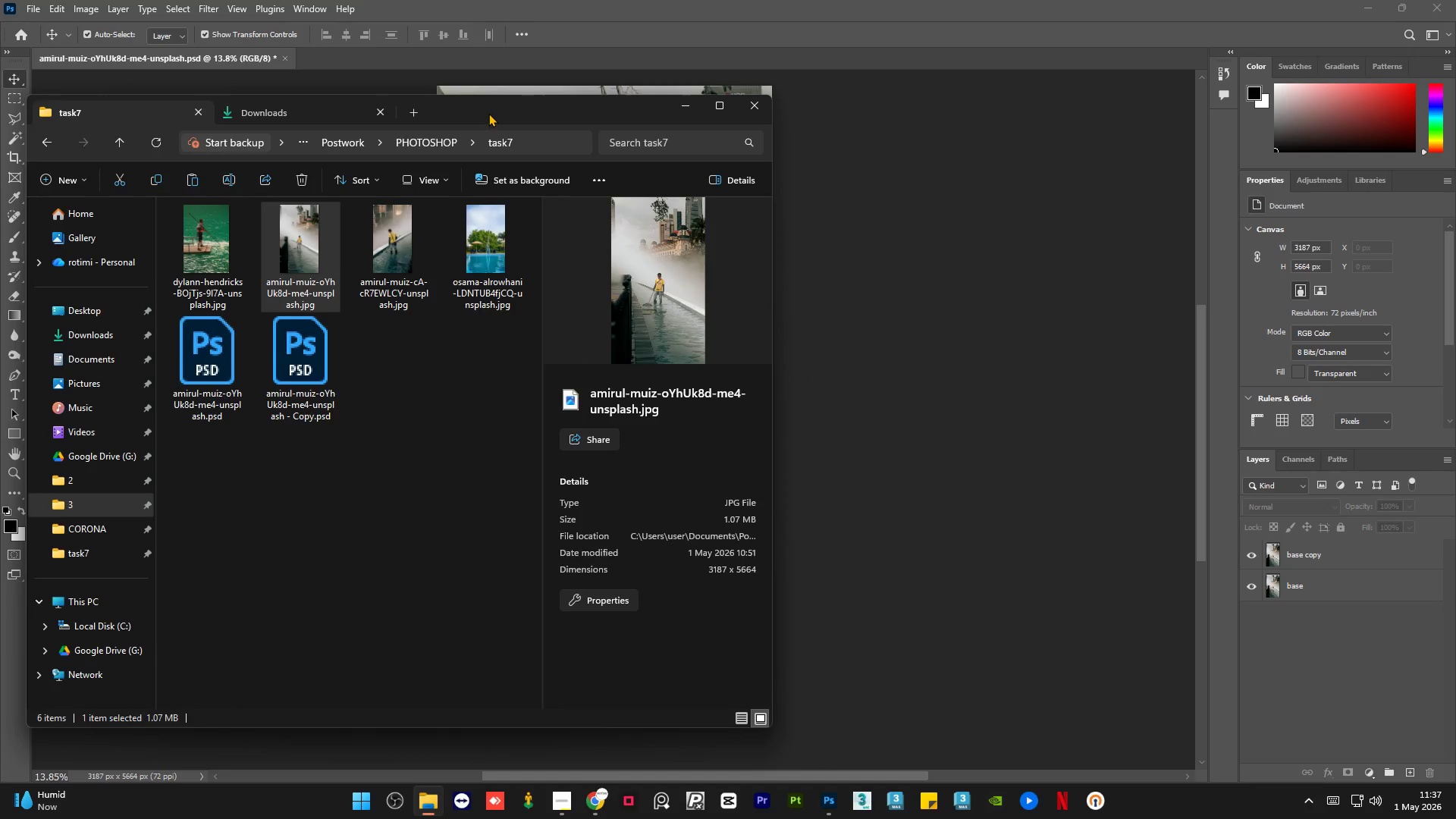 
left_click_drag(start_coordinate=[491, 112], to_coordinate=[279, 129])
 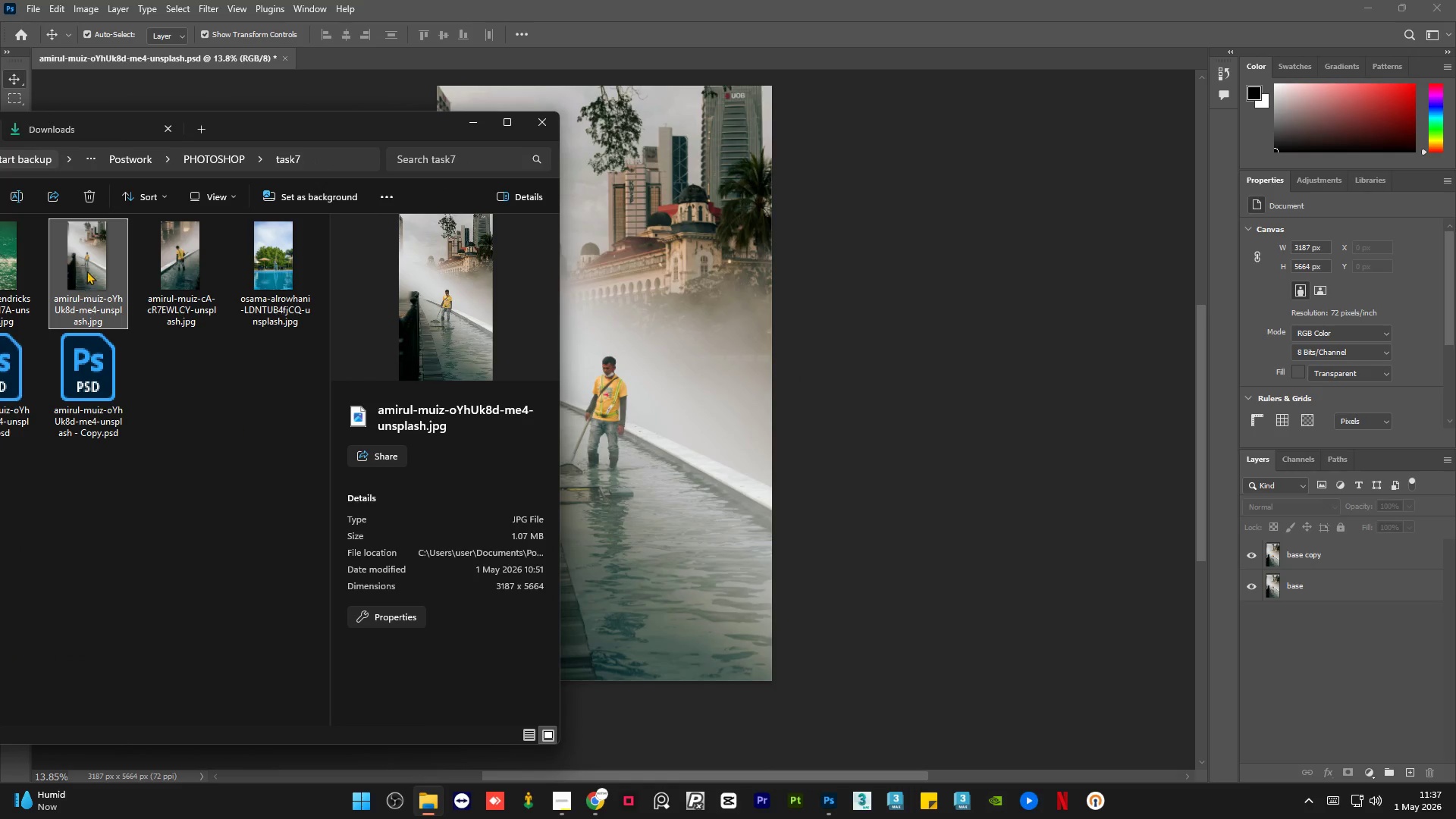 
left_click_drag(start_coordinate=[83, 268], to_coordinate=[705, 397])
 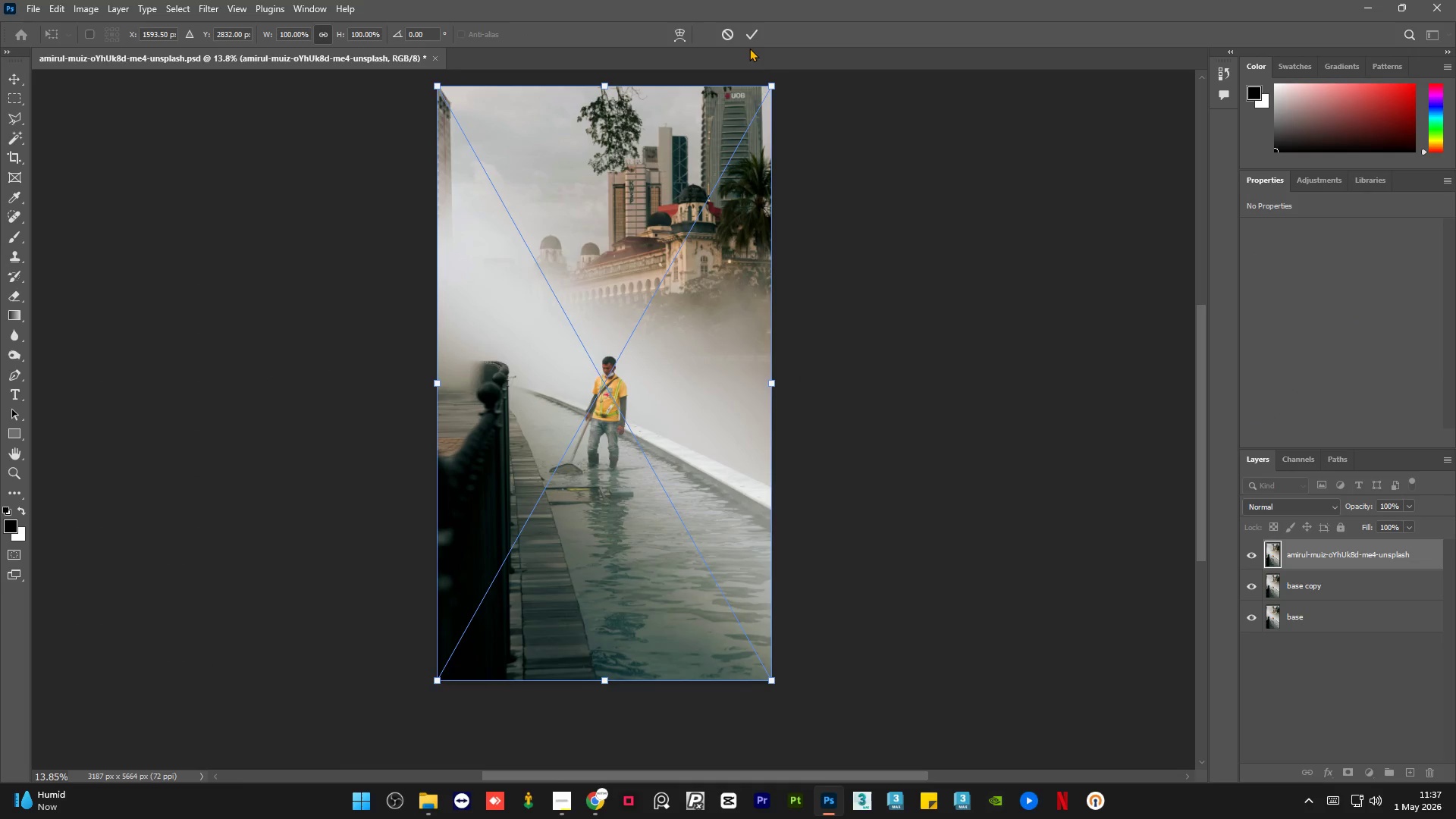 
left_click([752, 38])
 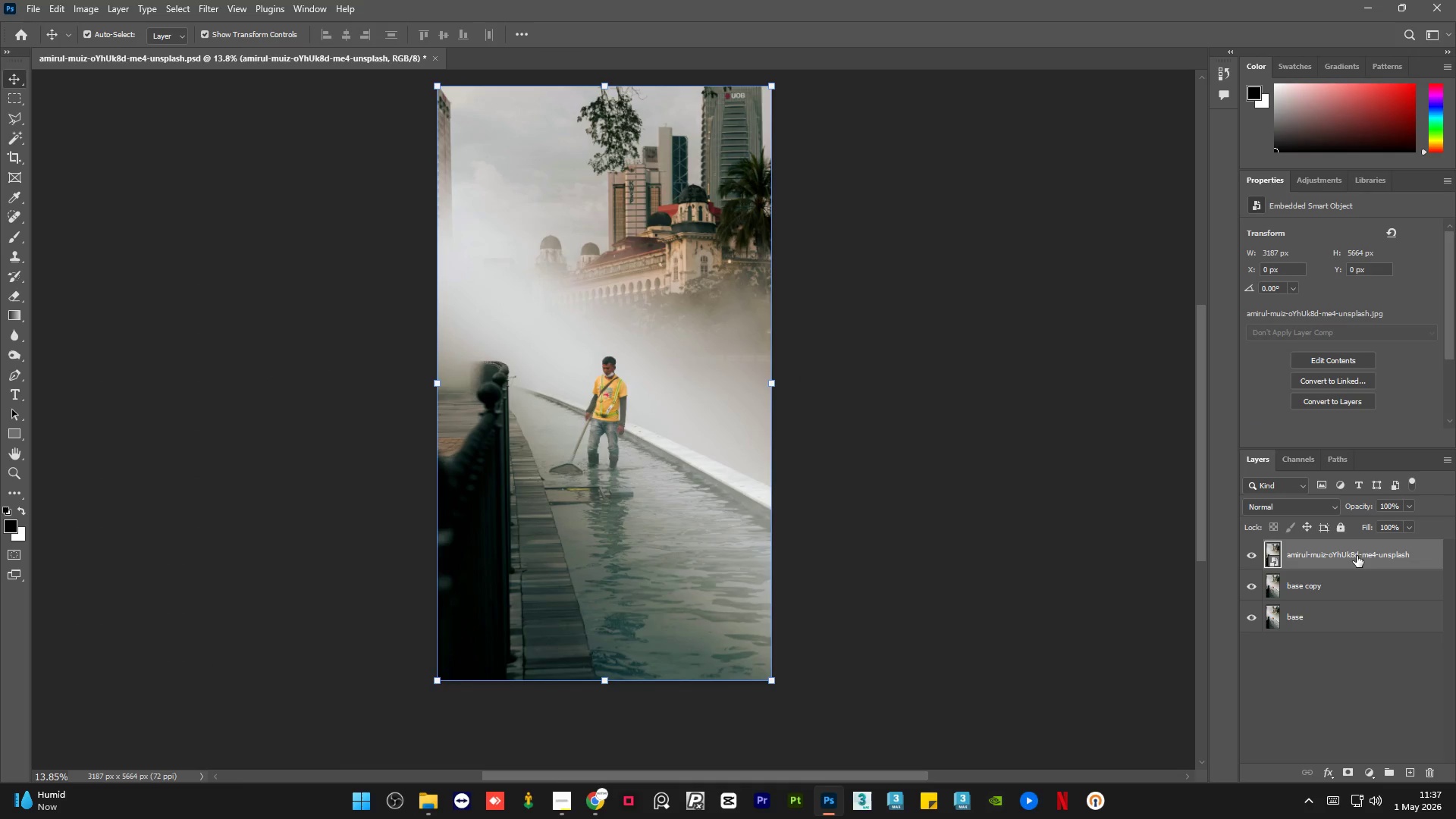 
key(Control+Z)
 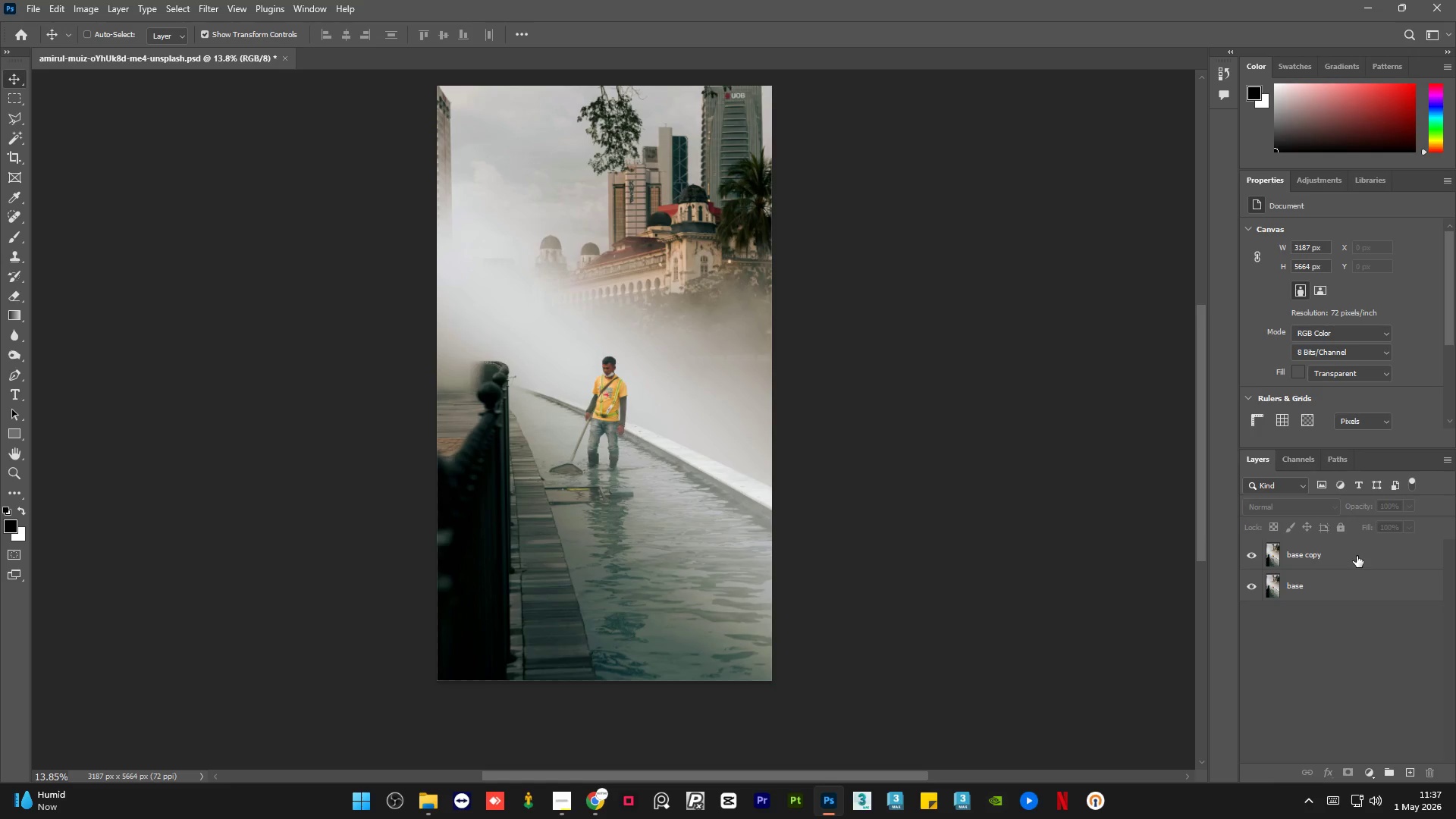 
key(Control+Z)
 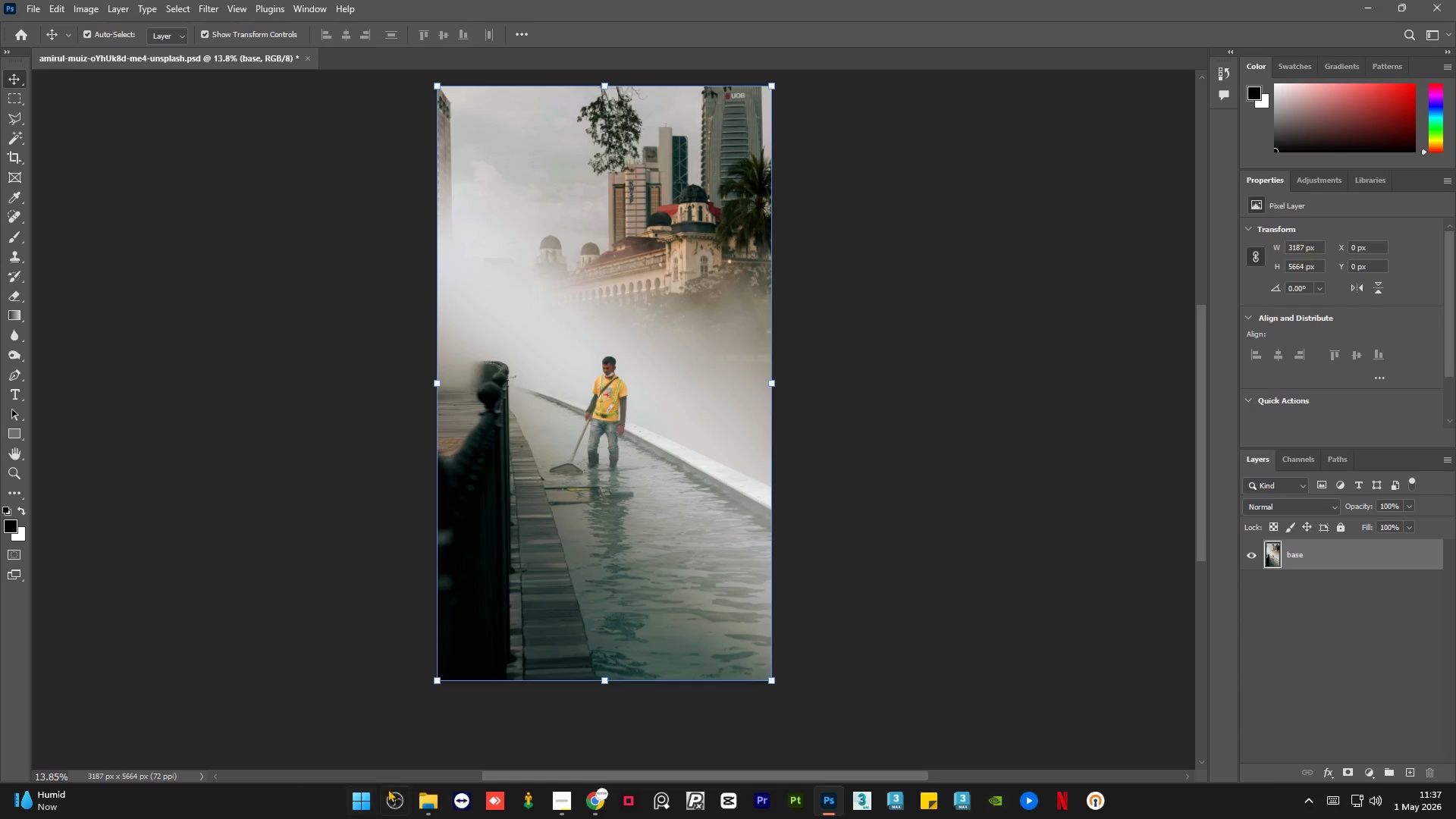 
left_click([425, 806])
 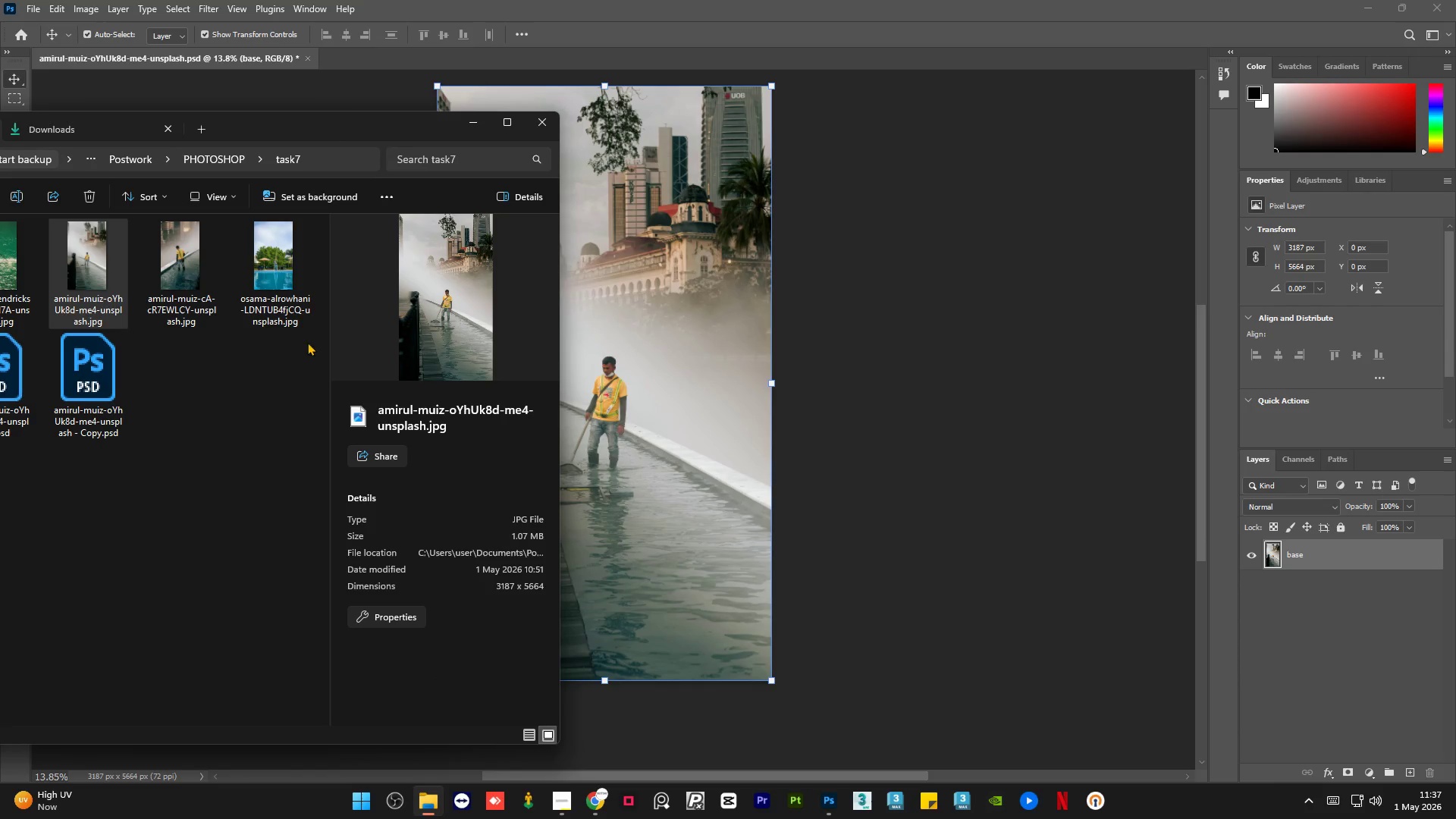 
left_click([97, 275])
 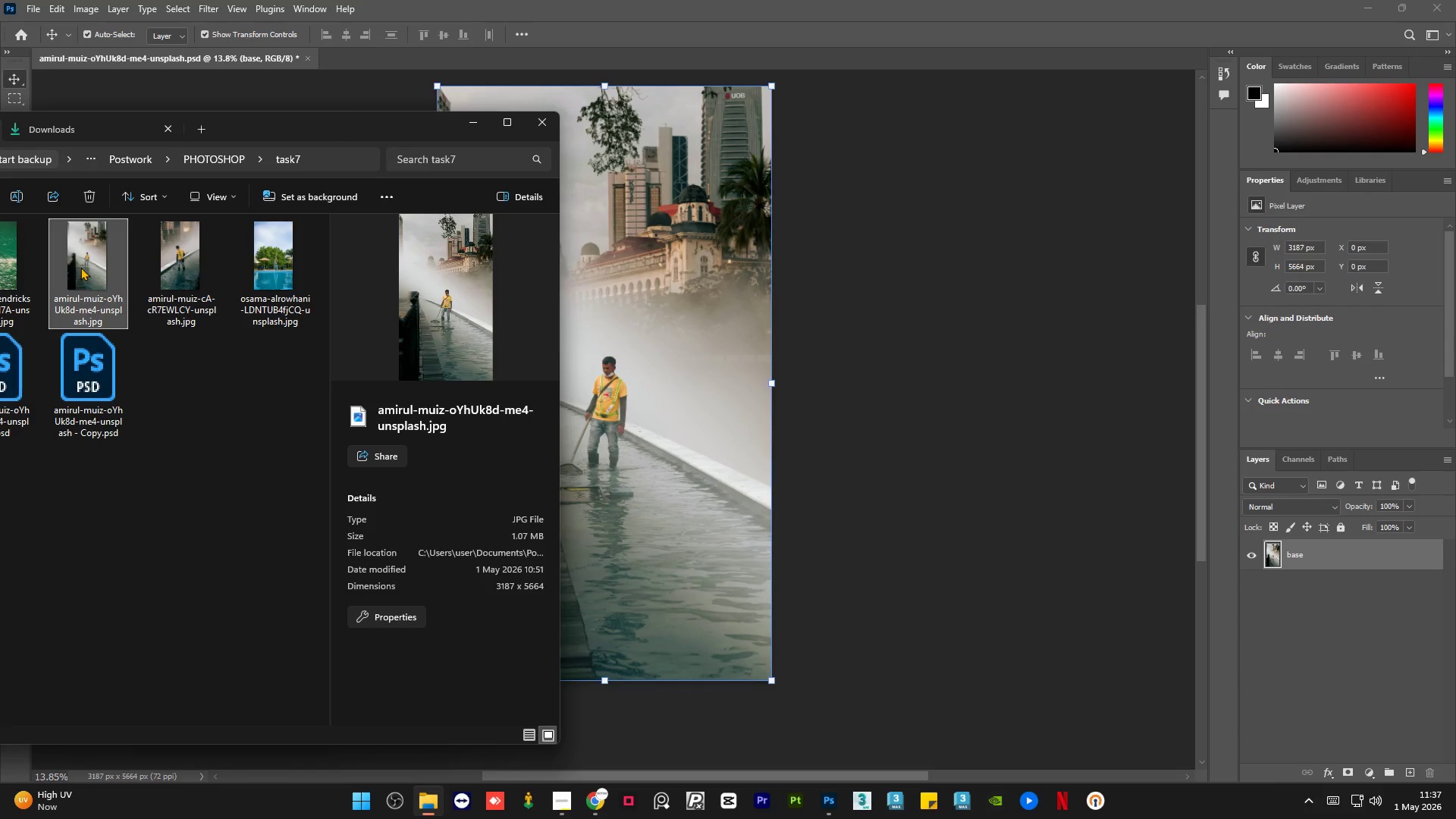 
left_click_drag(start_coordinate=[80, 267], to_coordinate=[629, 423])
 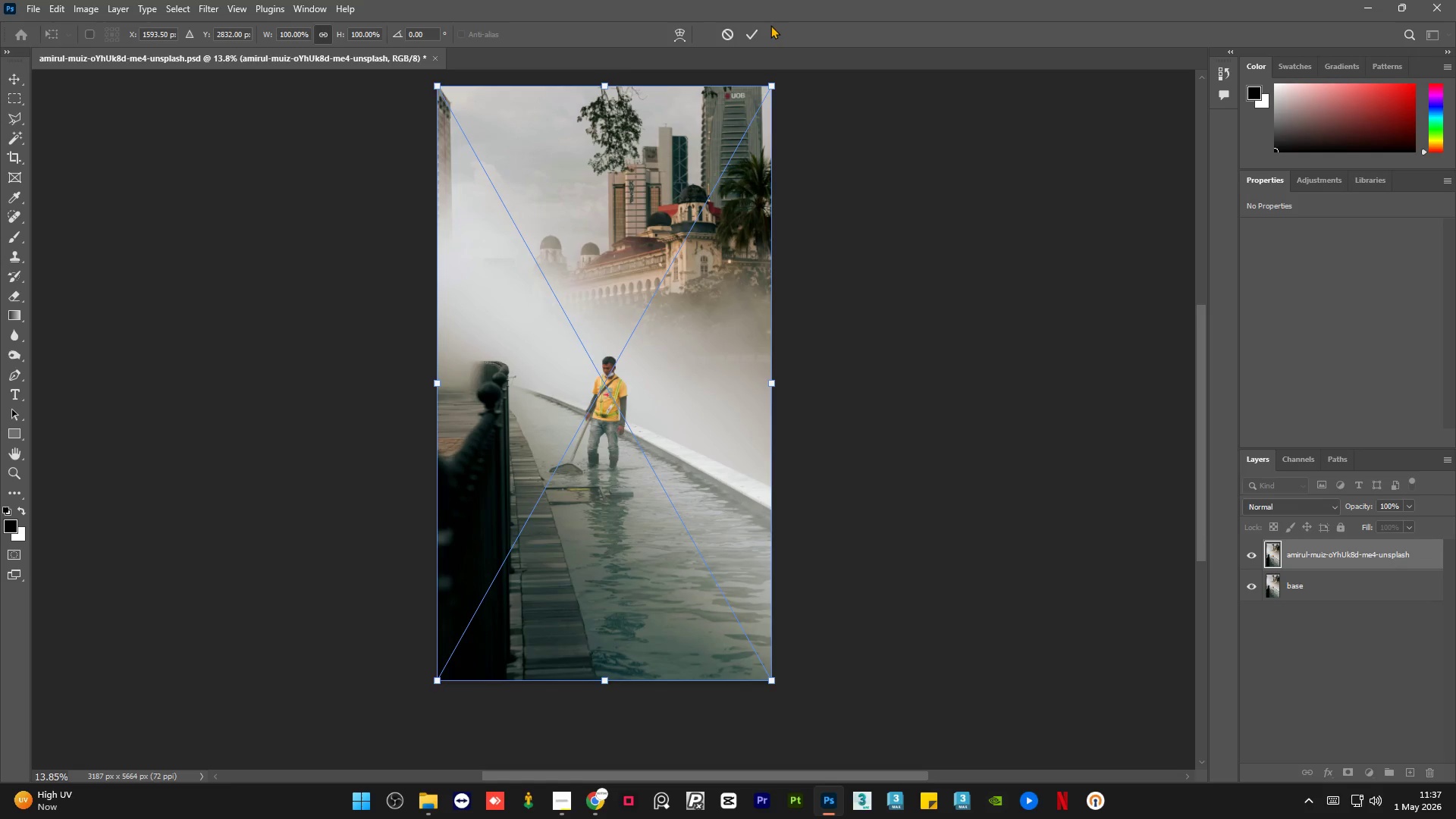 
left_click([761, 30])
 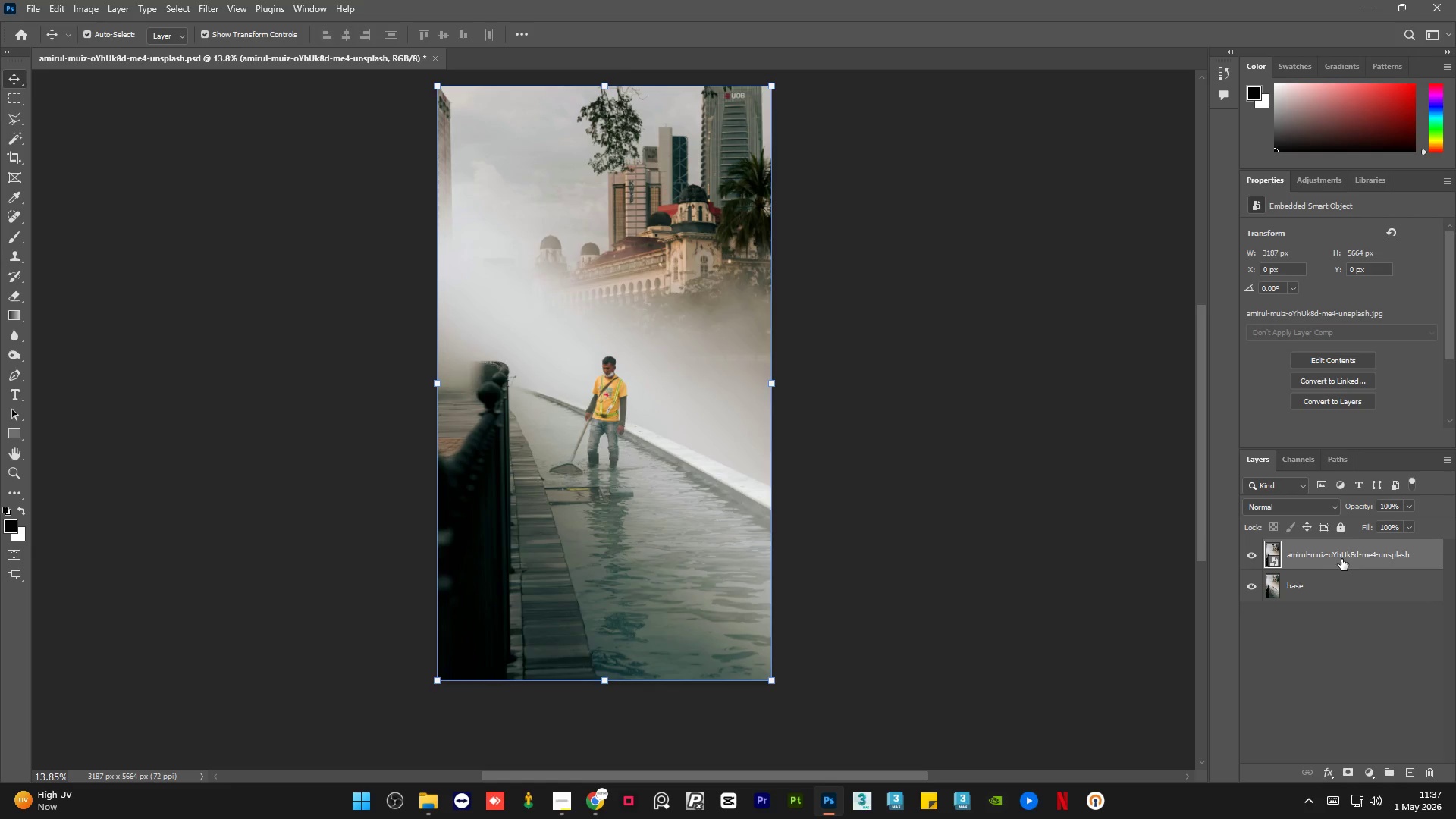 
left_click_drag(start_coordinate=[1342, 557], to_coordinate=[1340, 604])
 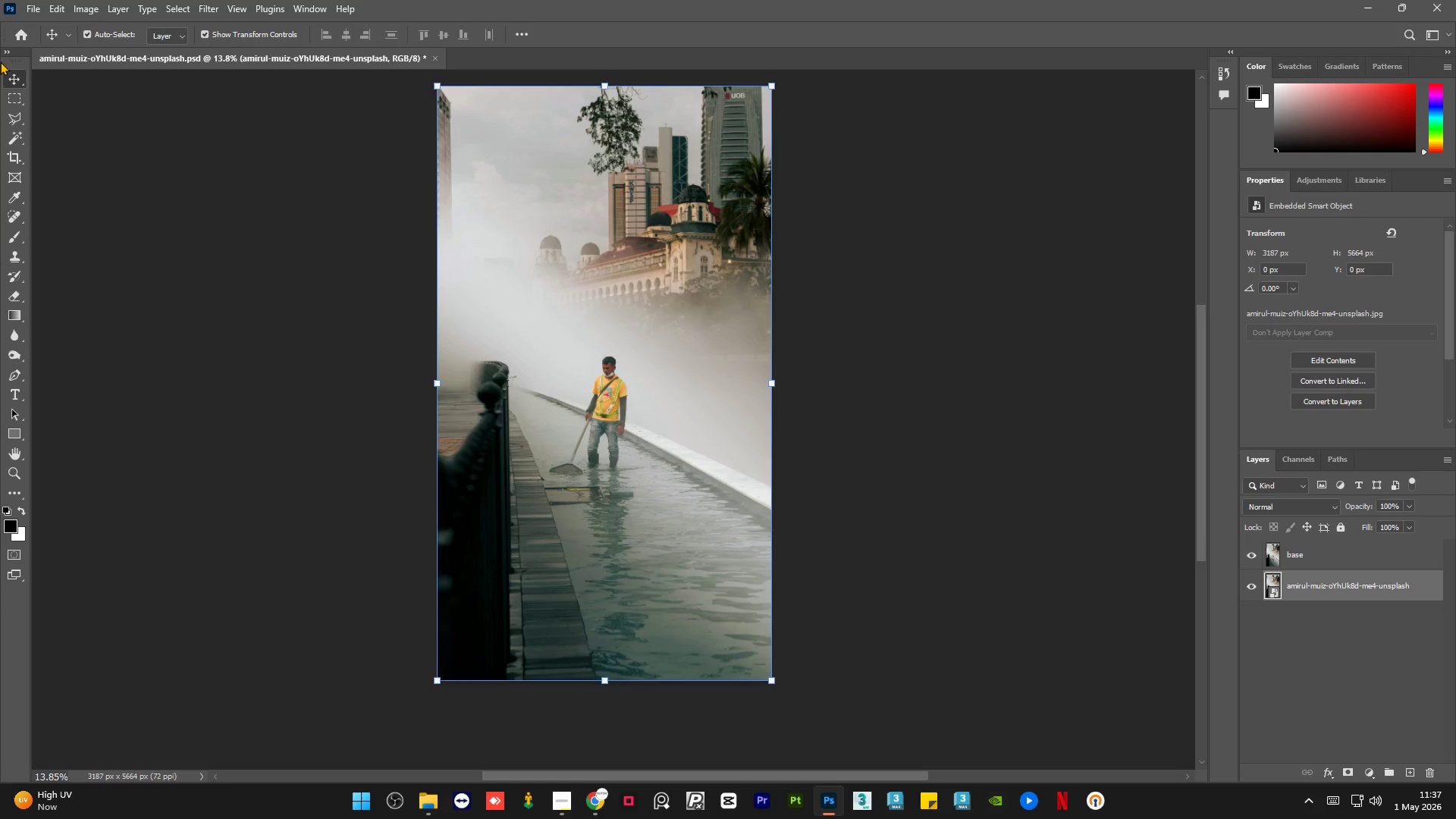 
left_click([136, 212])
 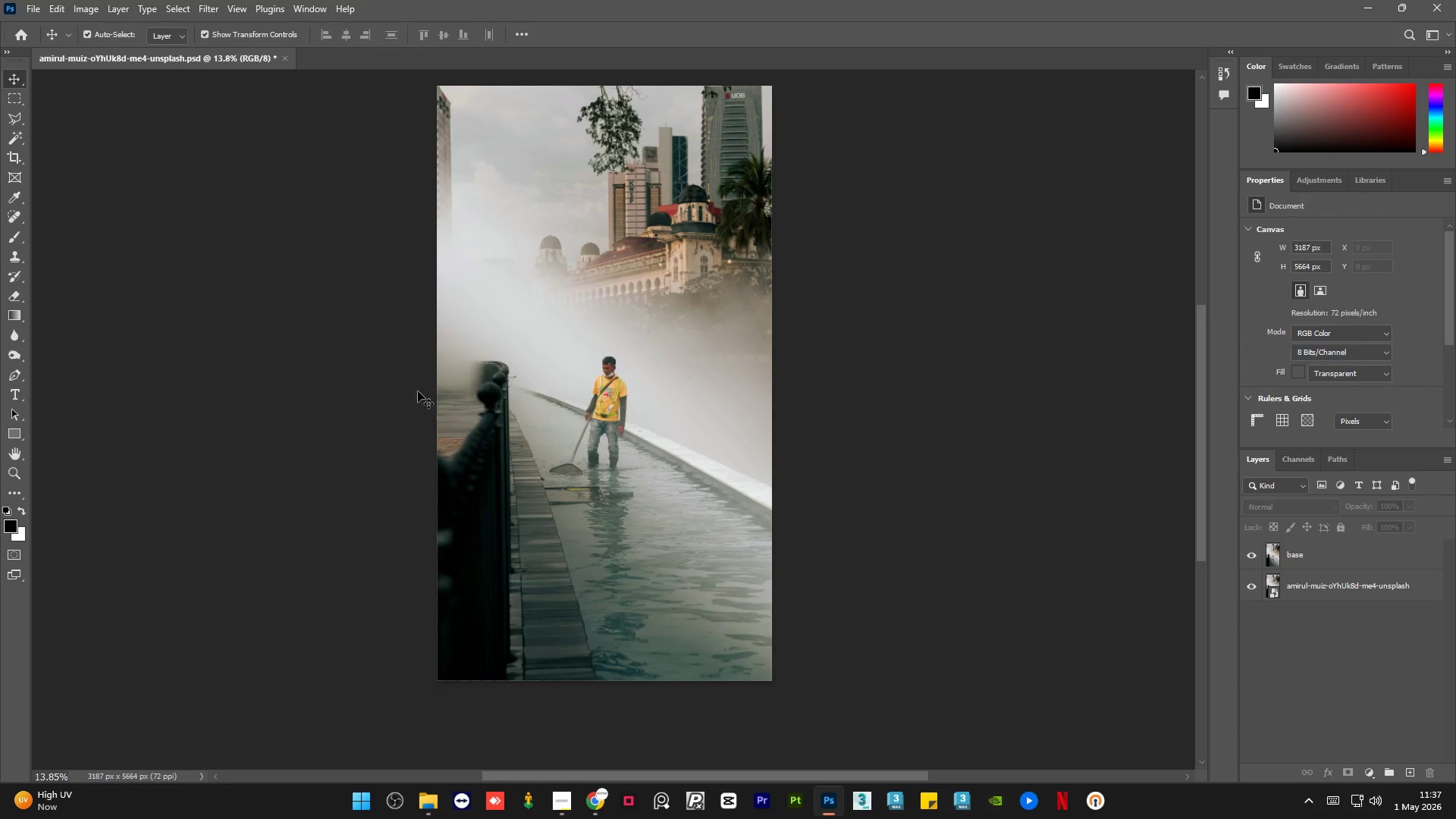 
hold_key(key=AltLeft, duration=2.2)
scroll: coordinate [585, 256], scroll_direction: up, amount: 38.0
 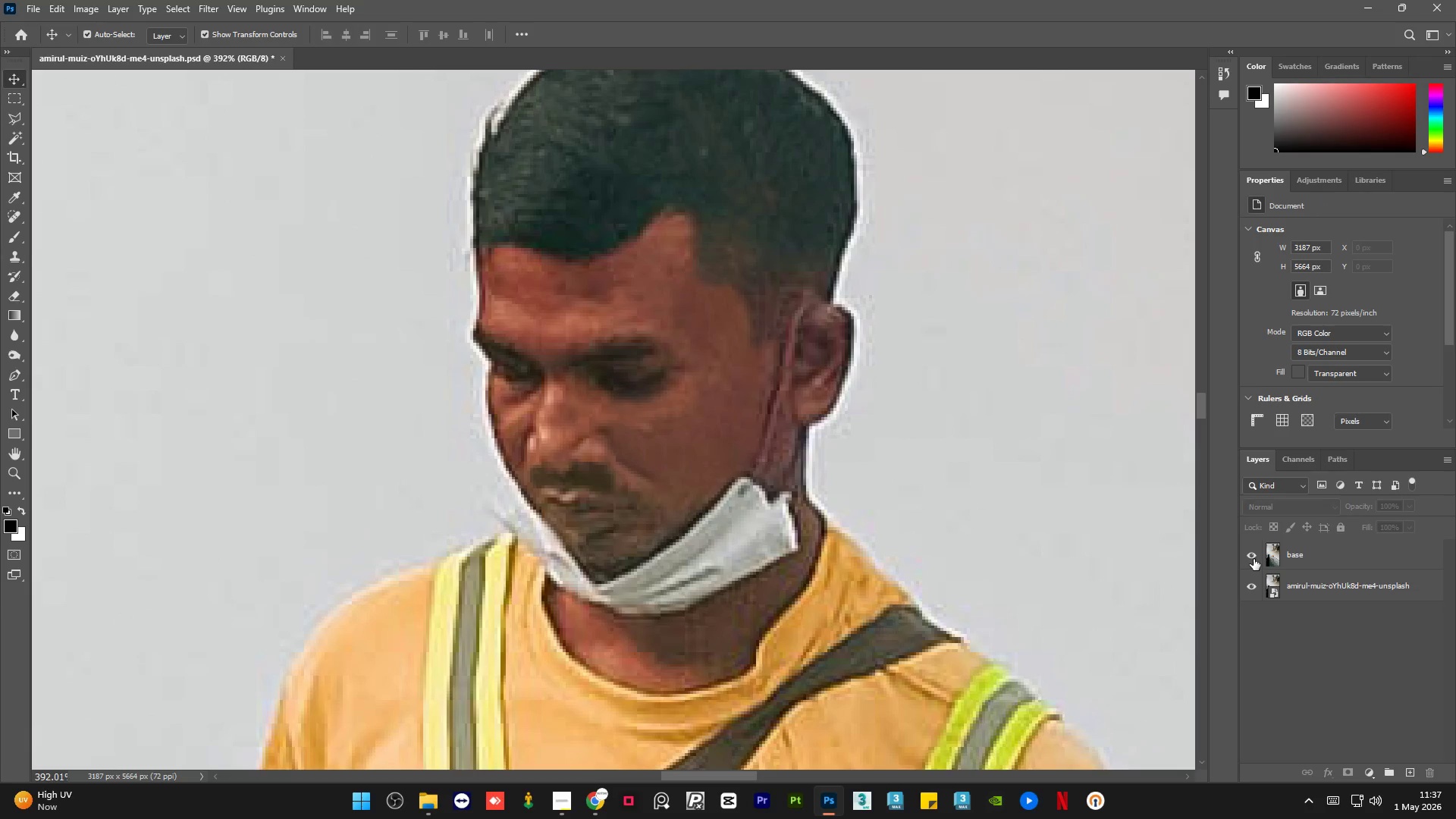 
left_click([1254, 559])
 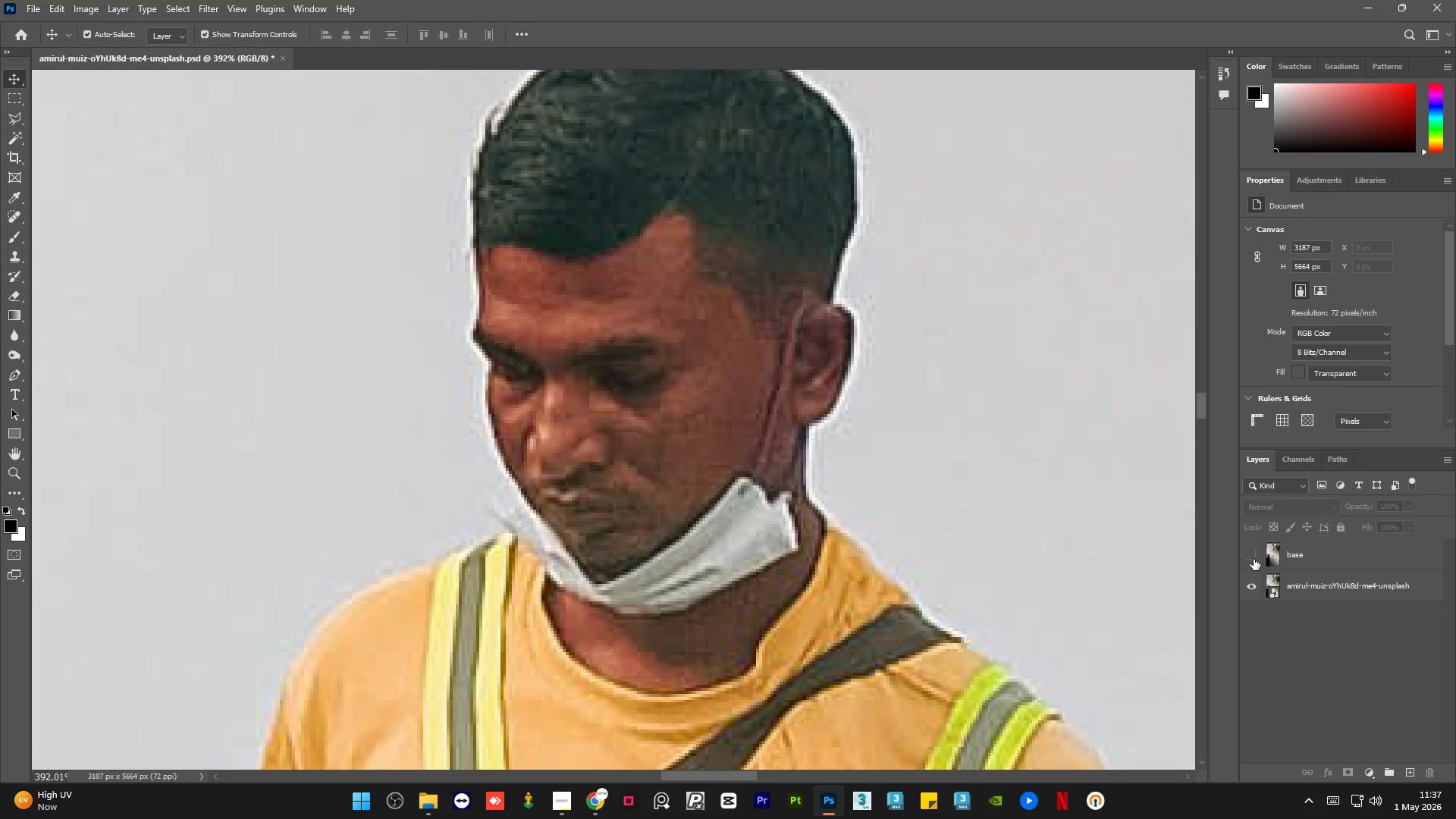 
left_click([1254, 559])
 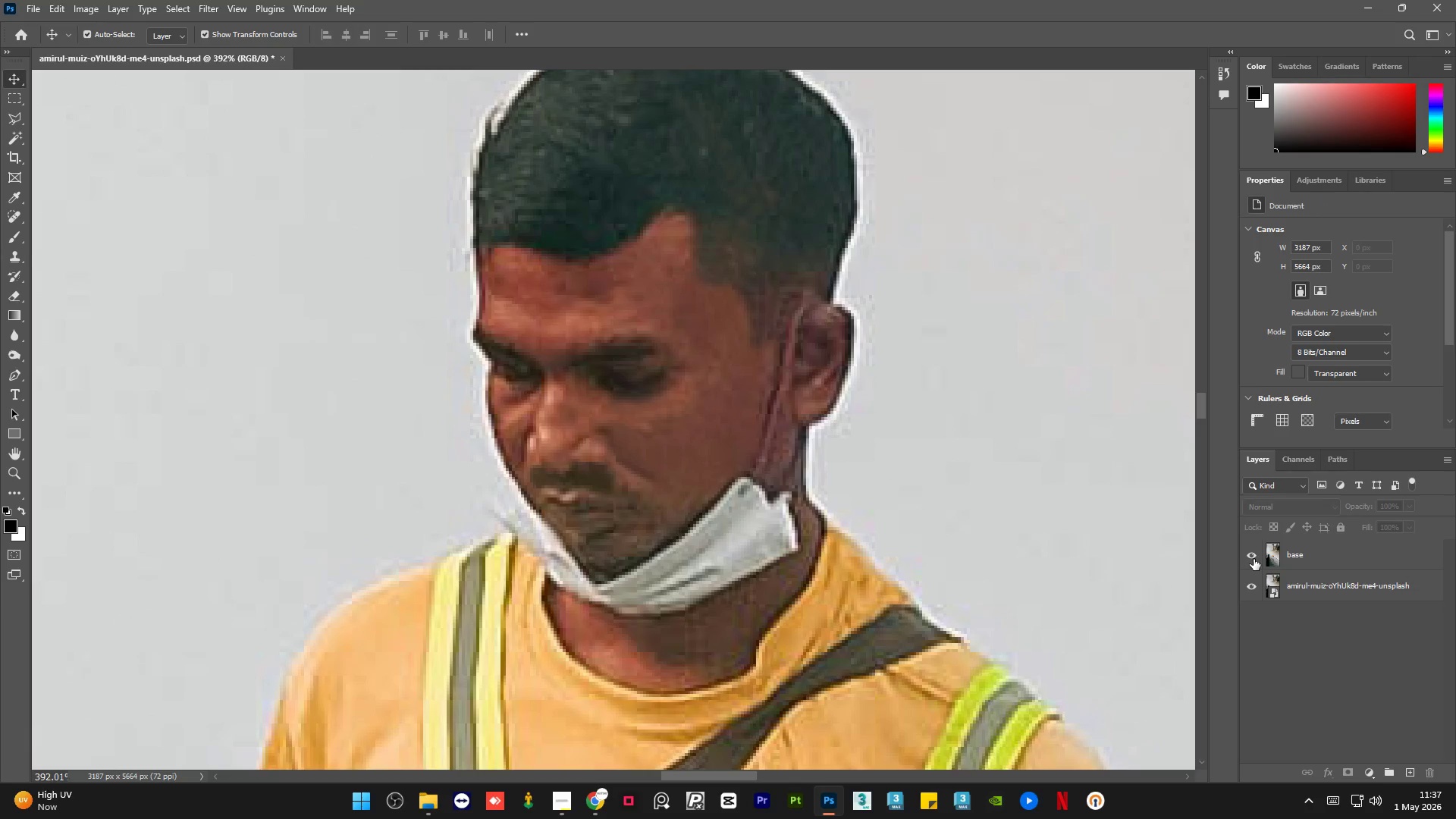 
left_click([1254, 559])
 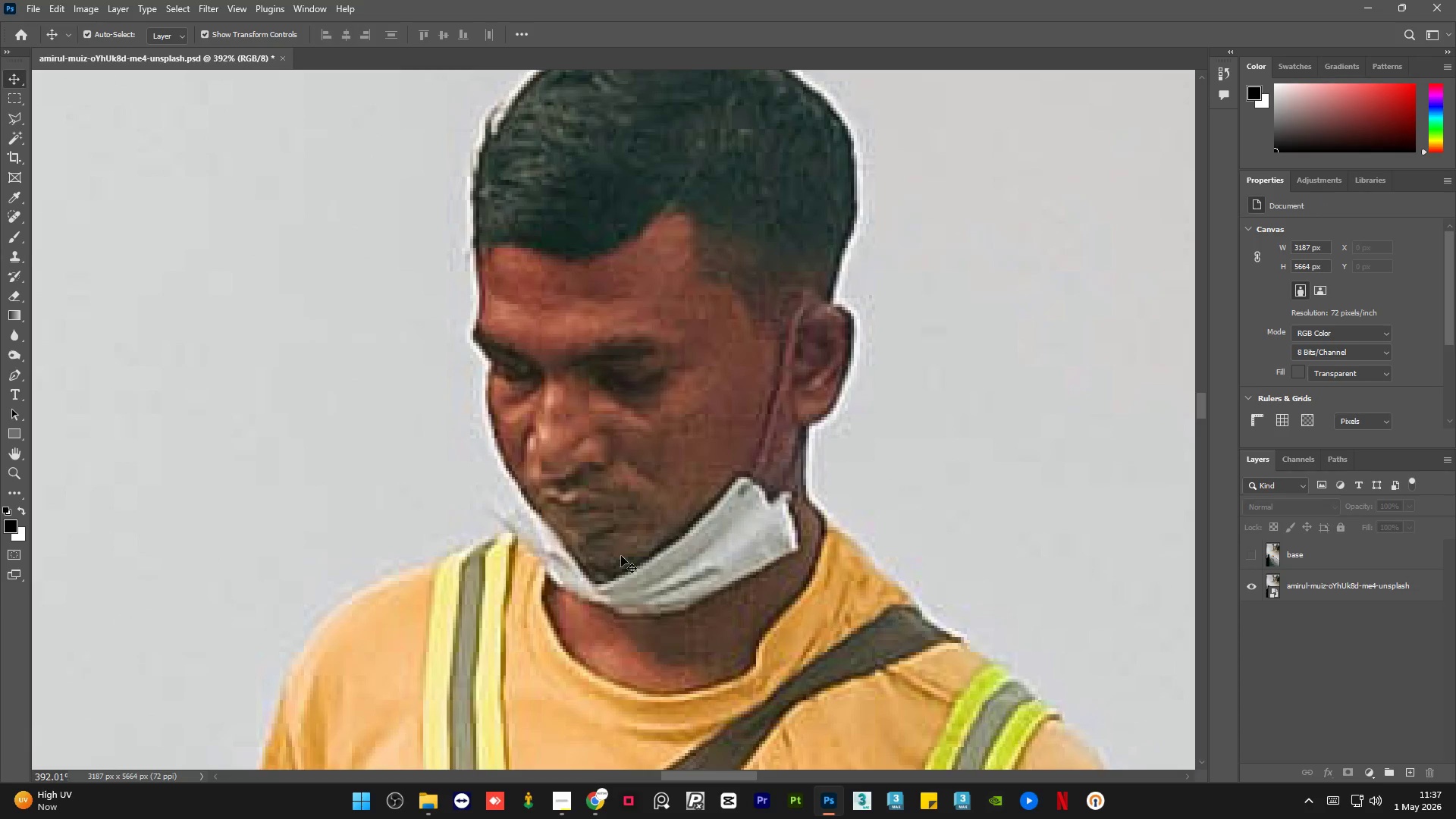 
scroll: coordinate [511, 609], scroll_direction: up, amount: 6.0
 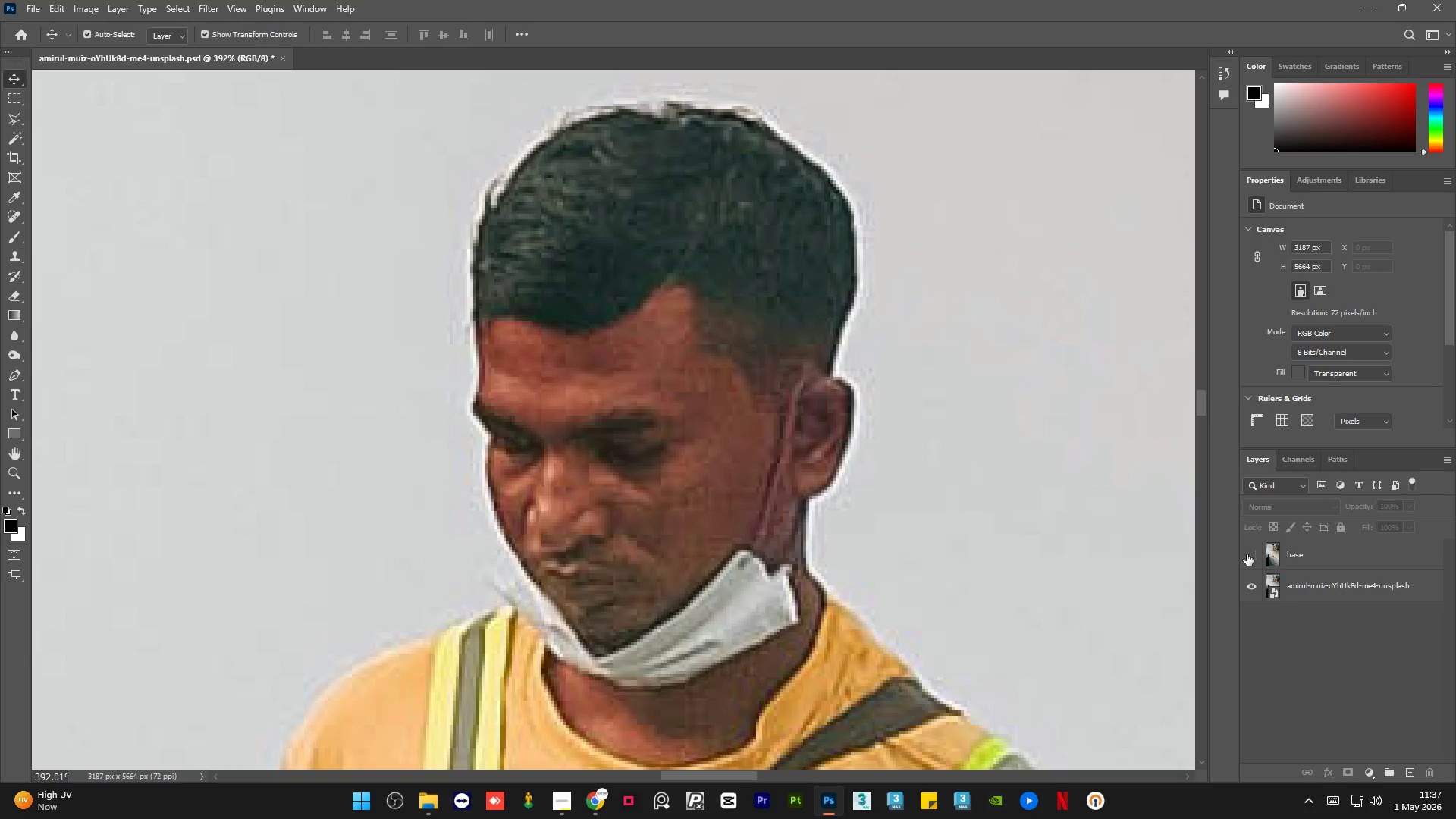 
left_click([1247, 554])
 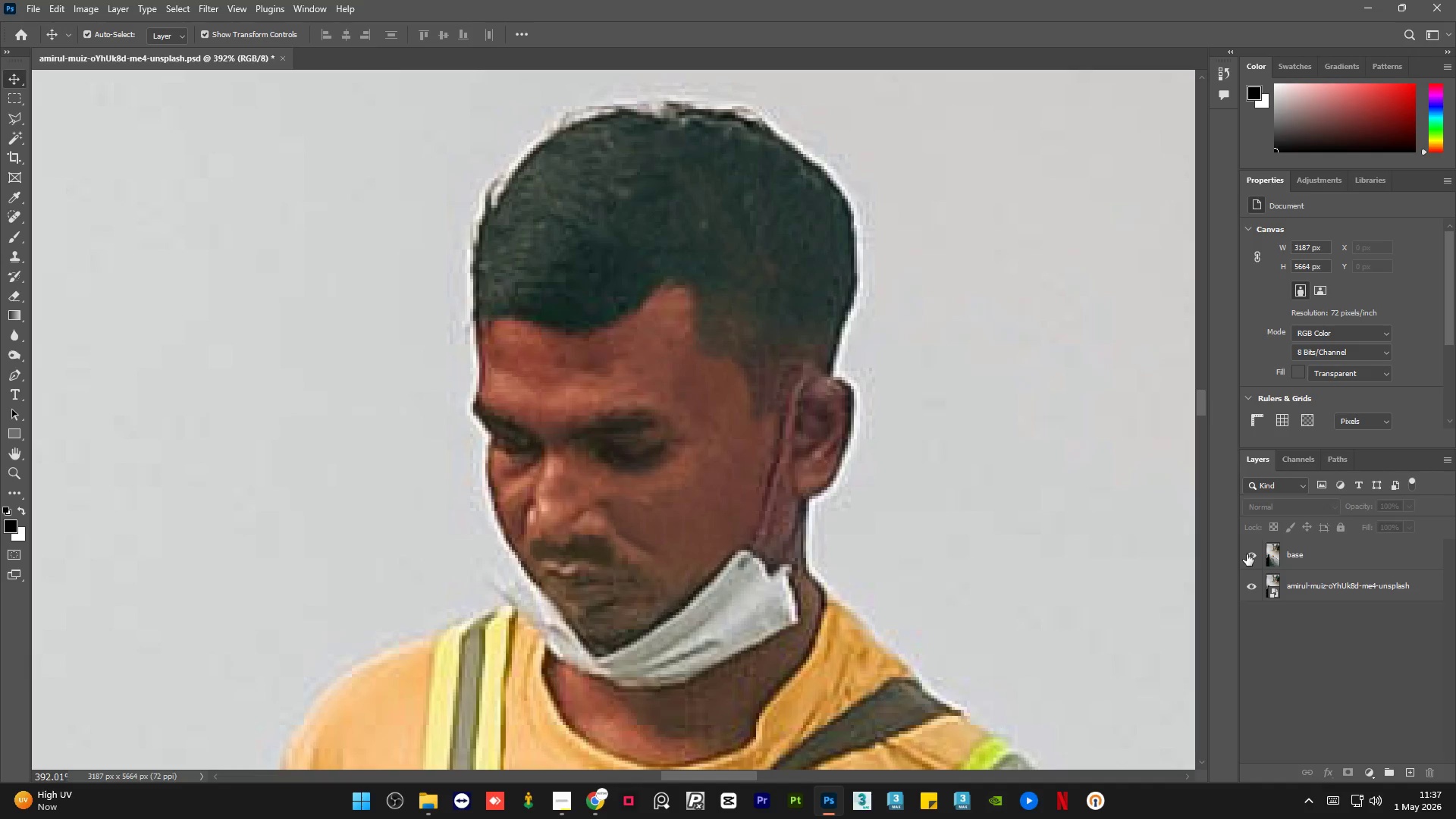 
left_click([1247, 554])
 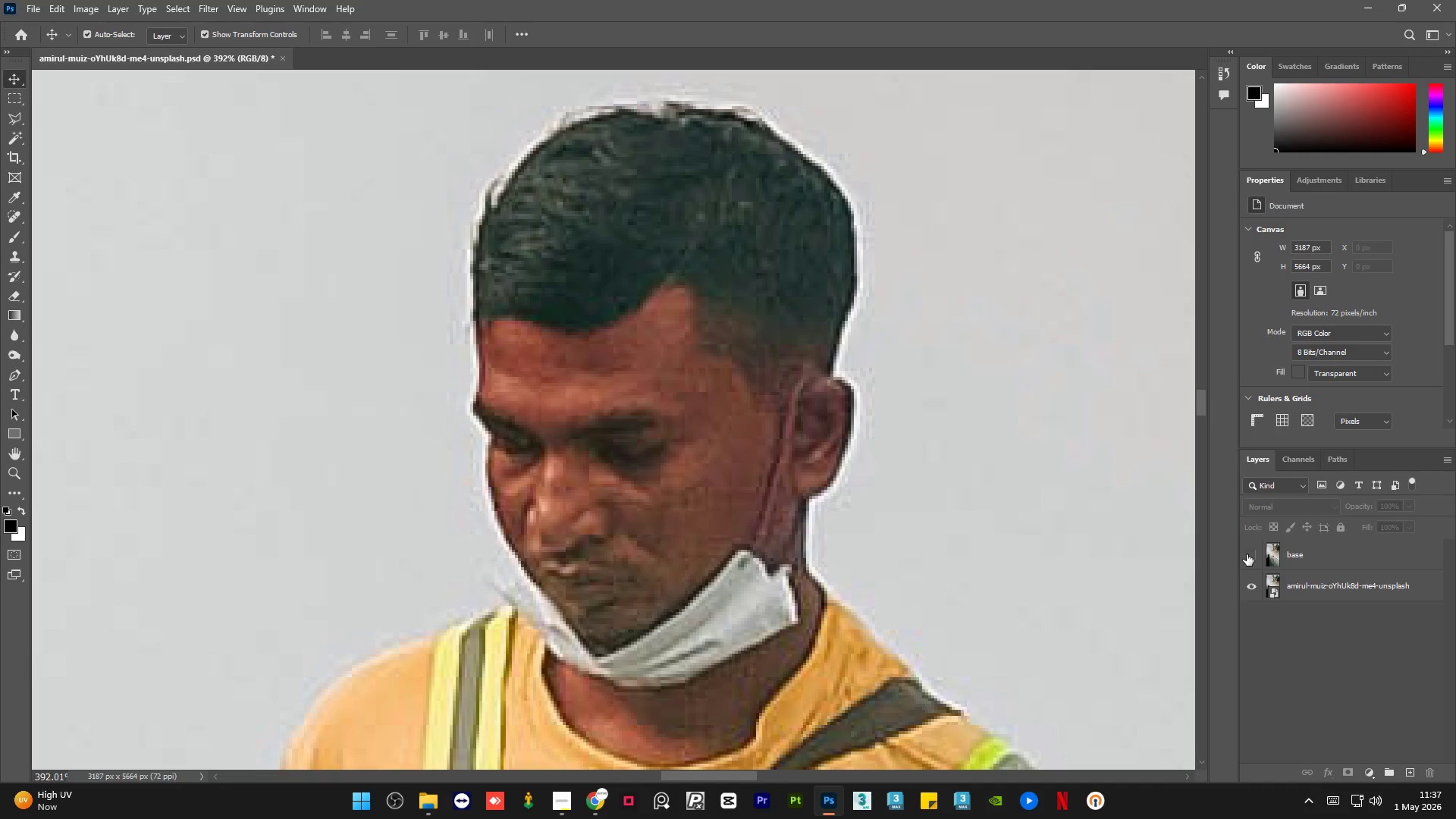 
left_click([1247, 554])
 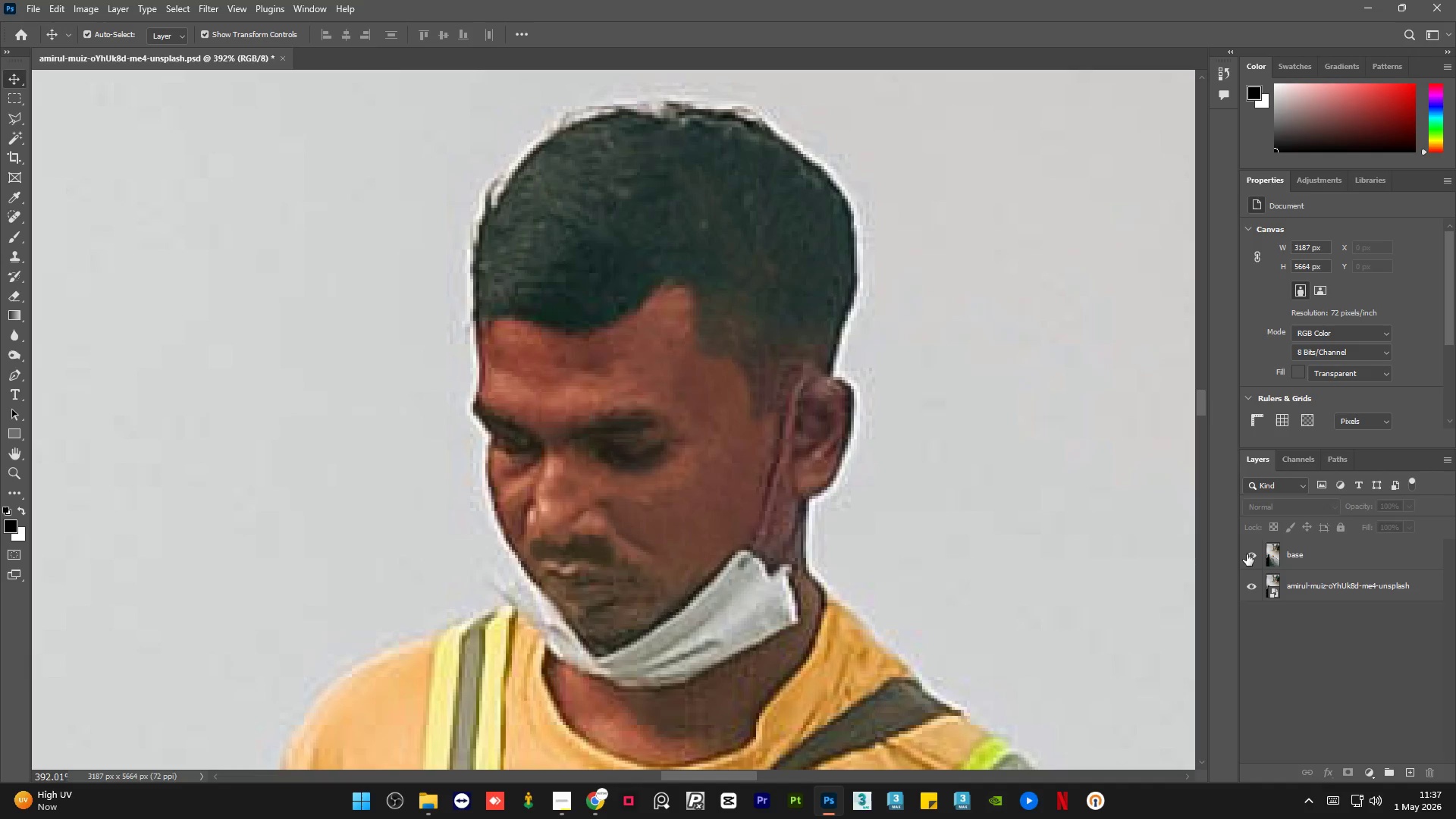 
left_click([1247, 554])
 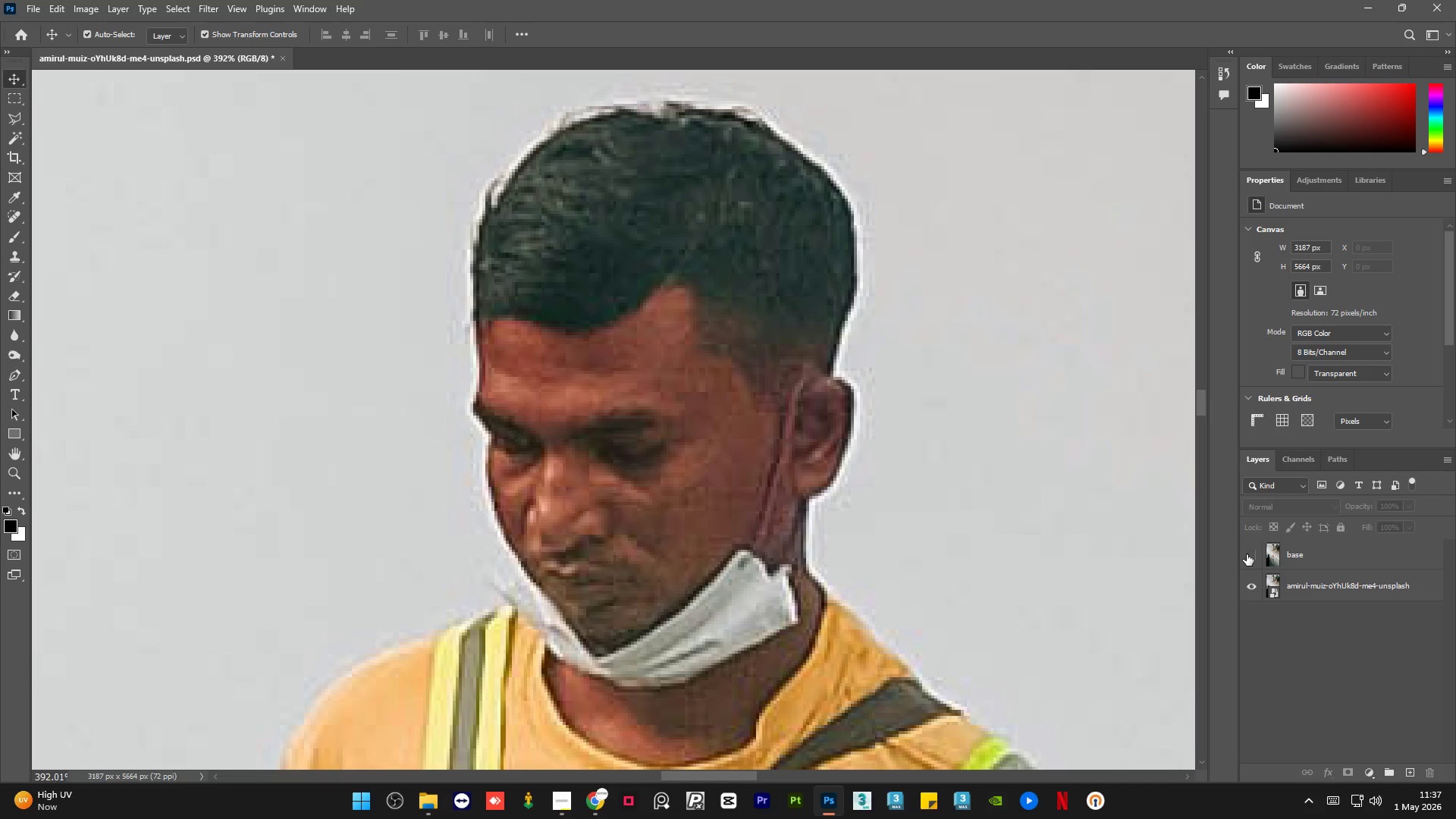 
left_click([1247, 554])
 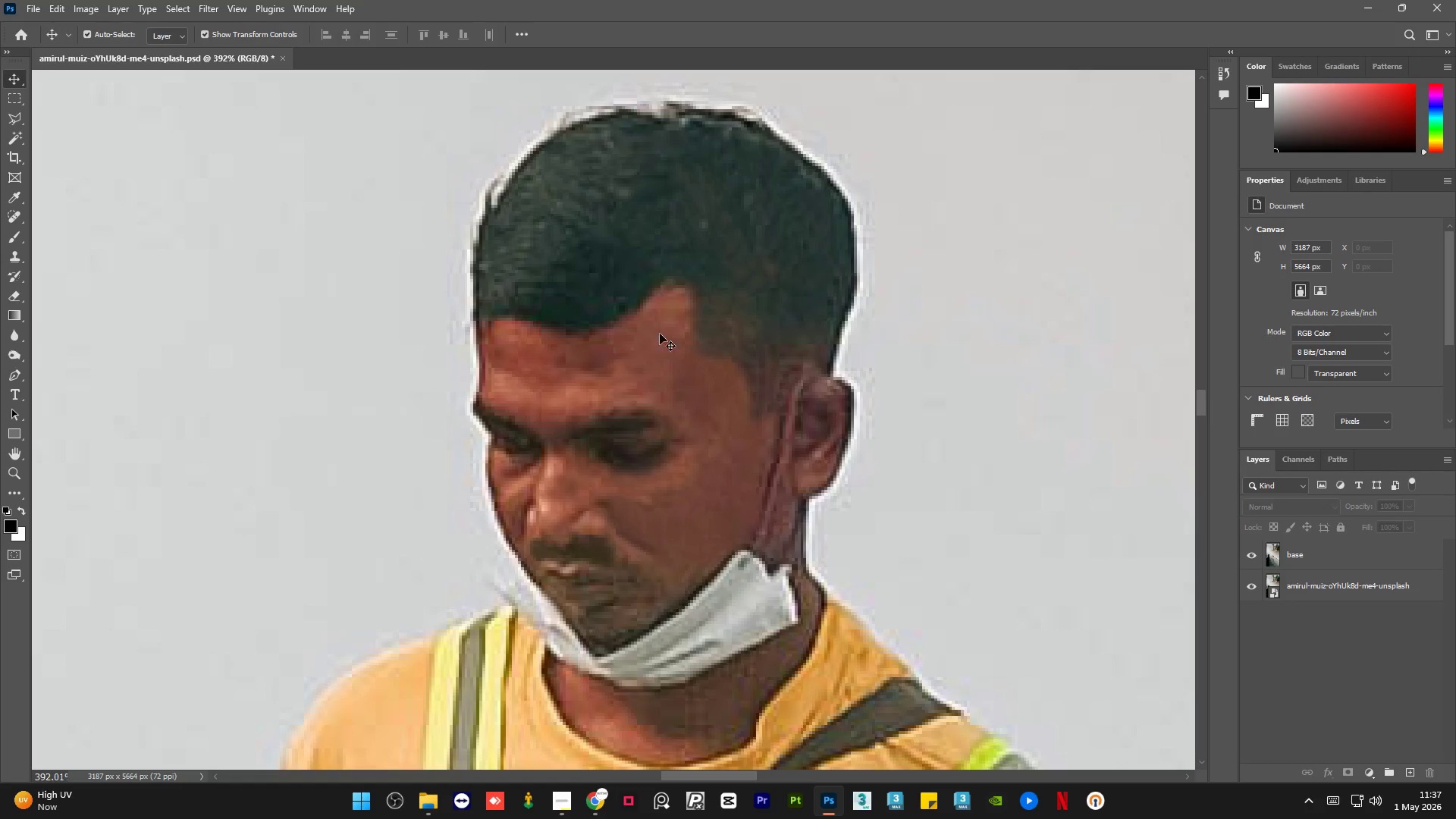 
hold_key(key=AltLeft, duration=2.0)
scroll: coordinate [632, 590], scroll_direction: up, amount: 4.0
 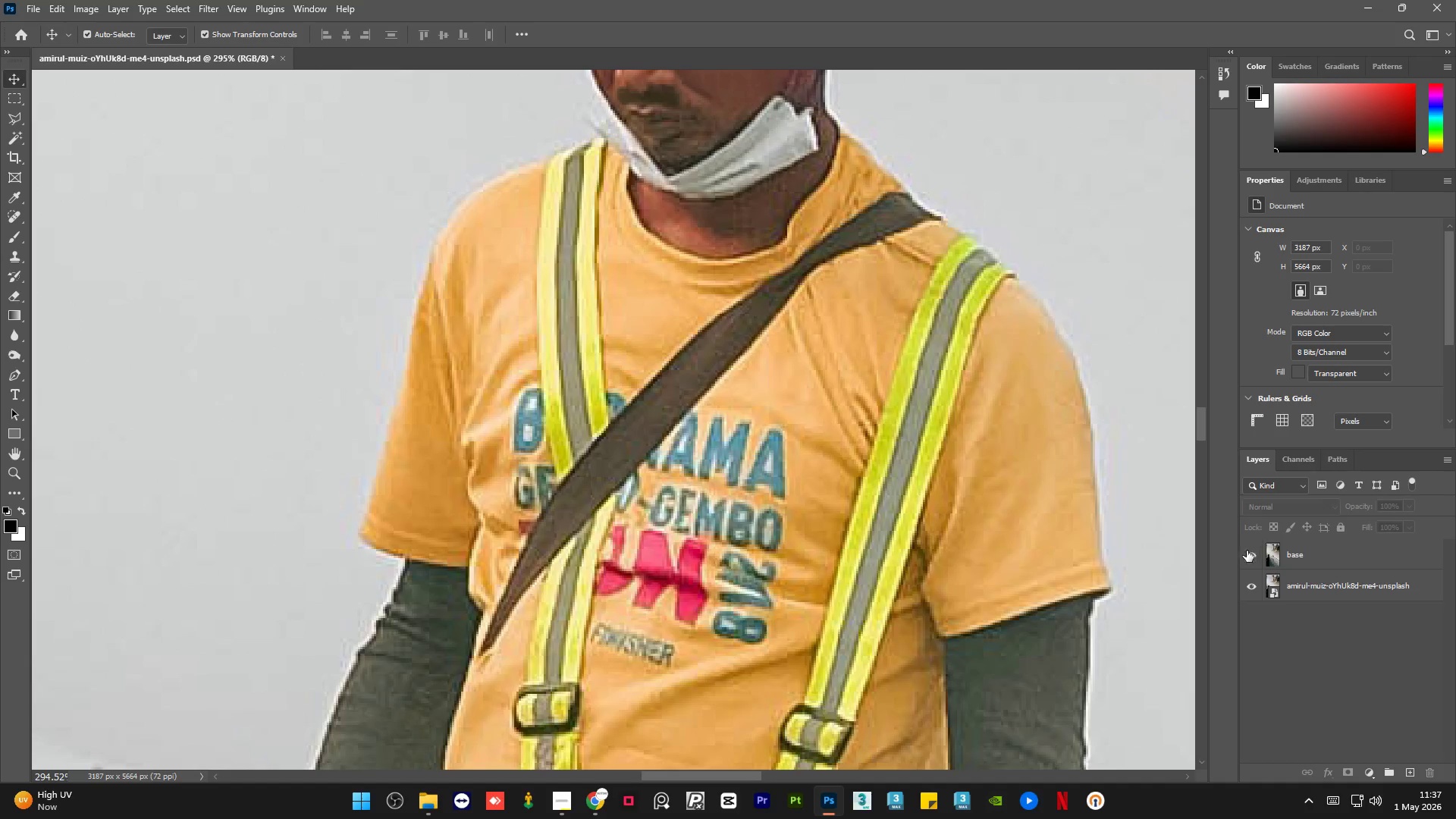 
left_click([1247, 551])
 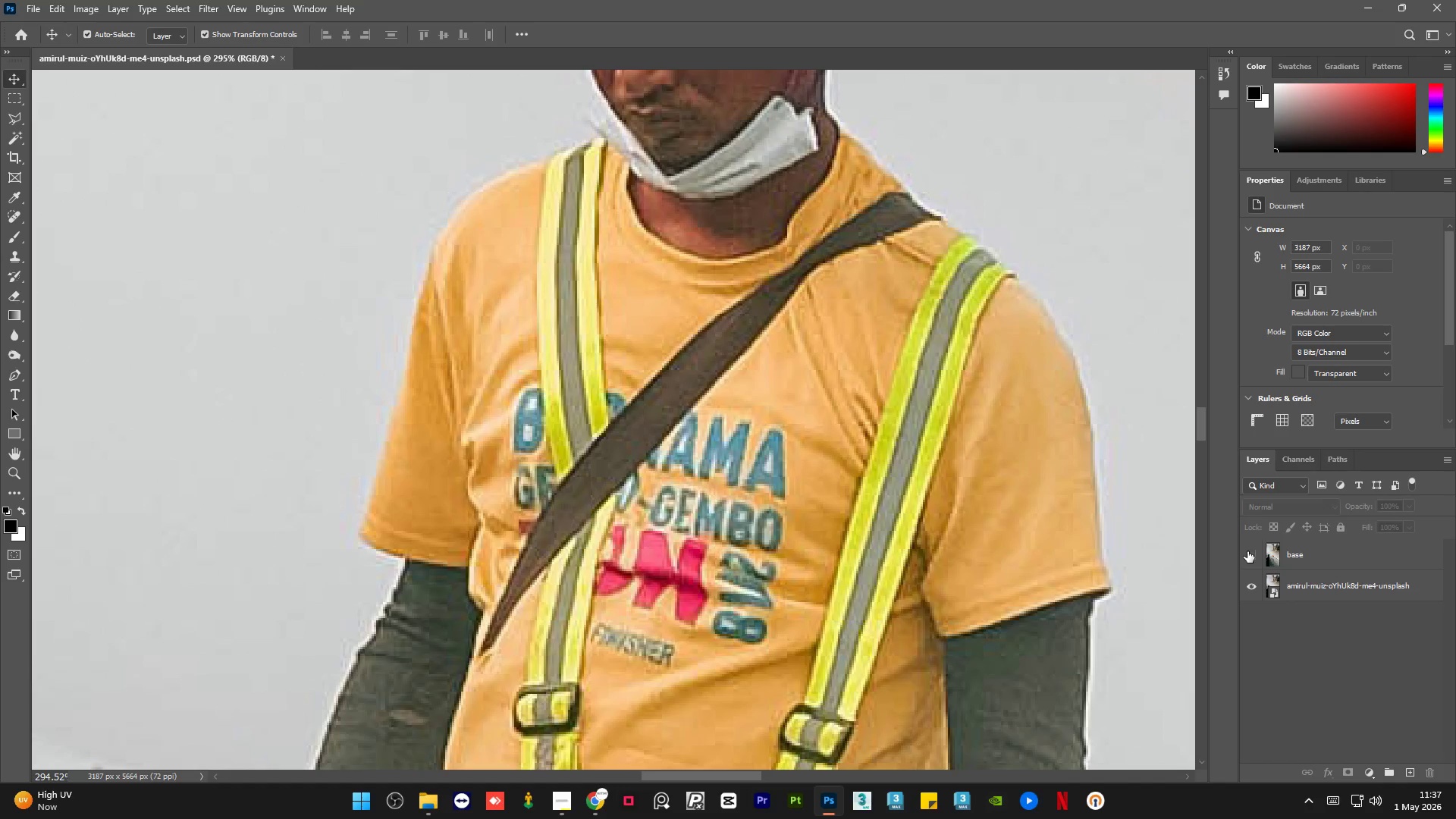 
left_click([1247, 551])
 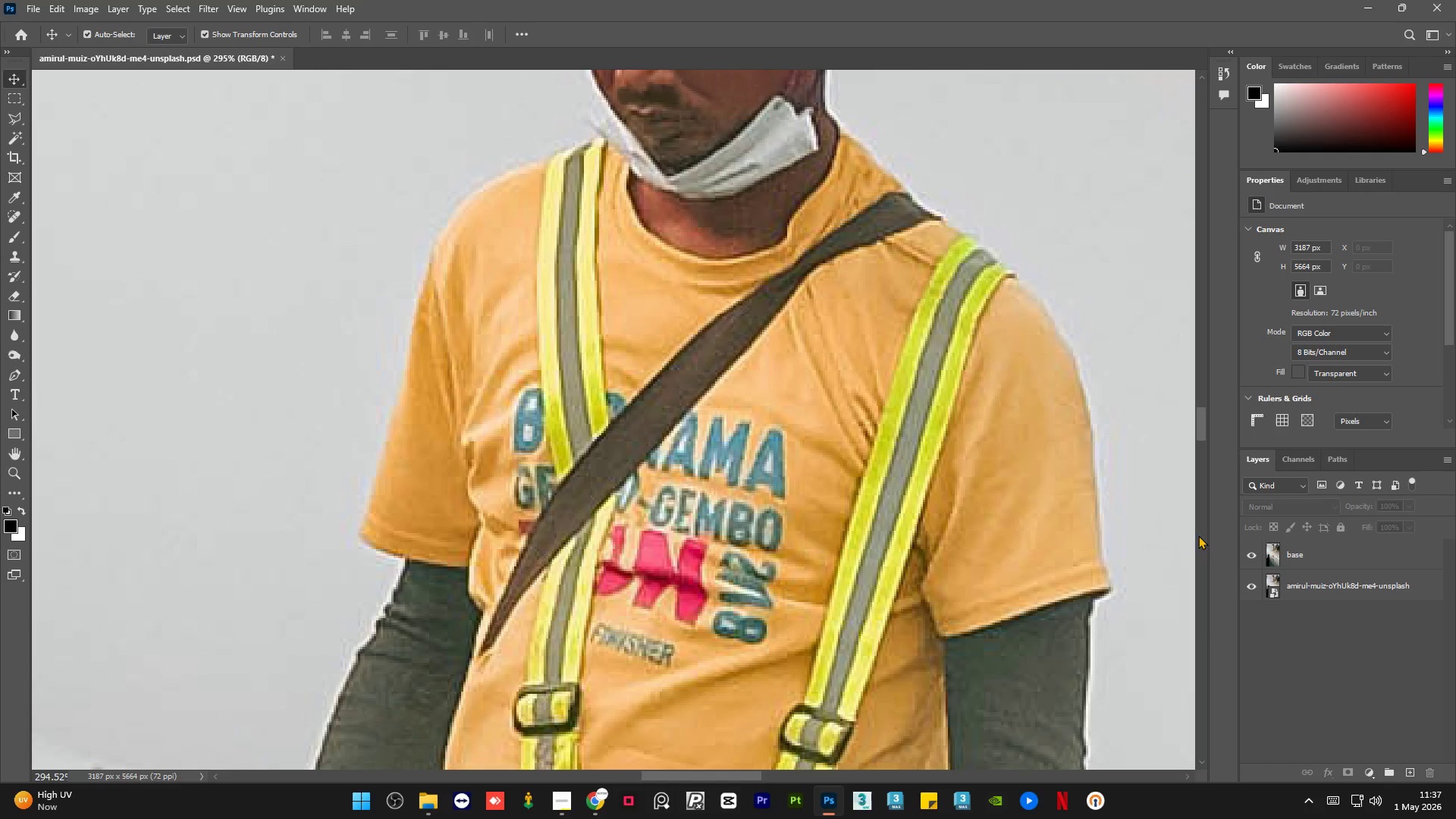 
hold_key(key=AltLeft, duration=1.81)
scroll: coordinate [758, 579], scroll_direction: down, amount: 6.0
 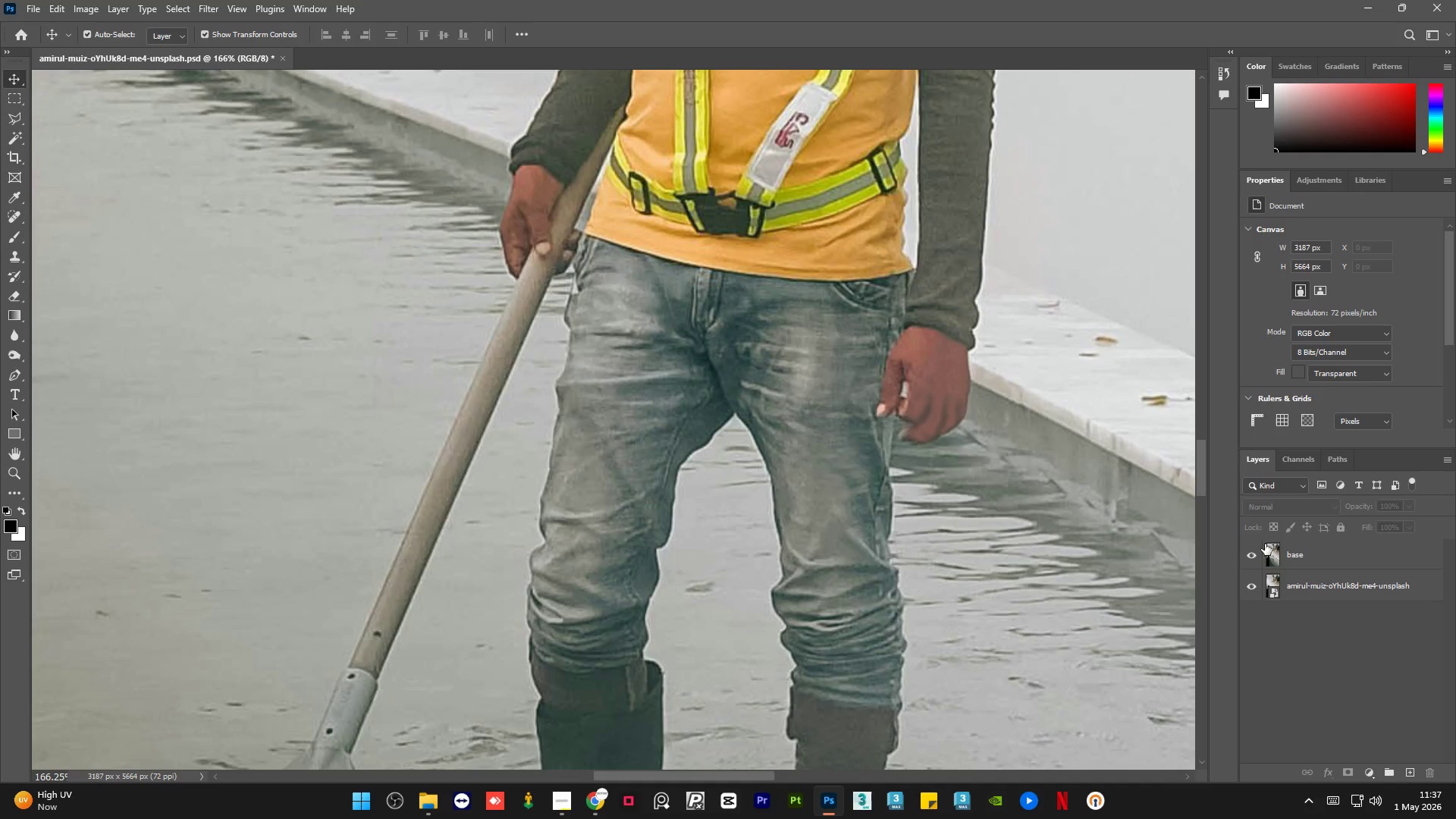 
left_click([1257, 552])
 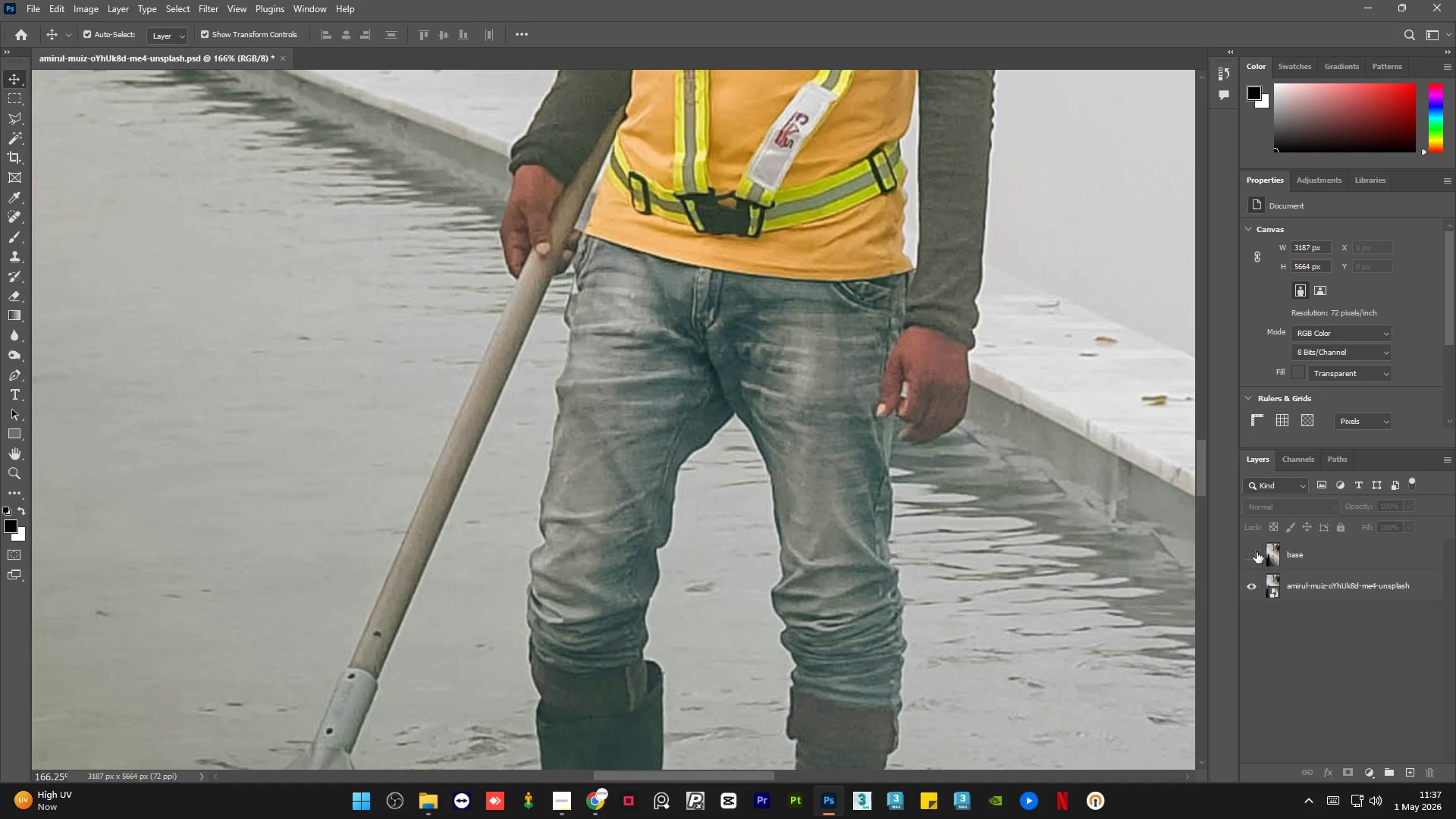 
left_click([1257, 552])
 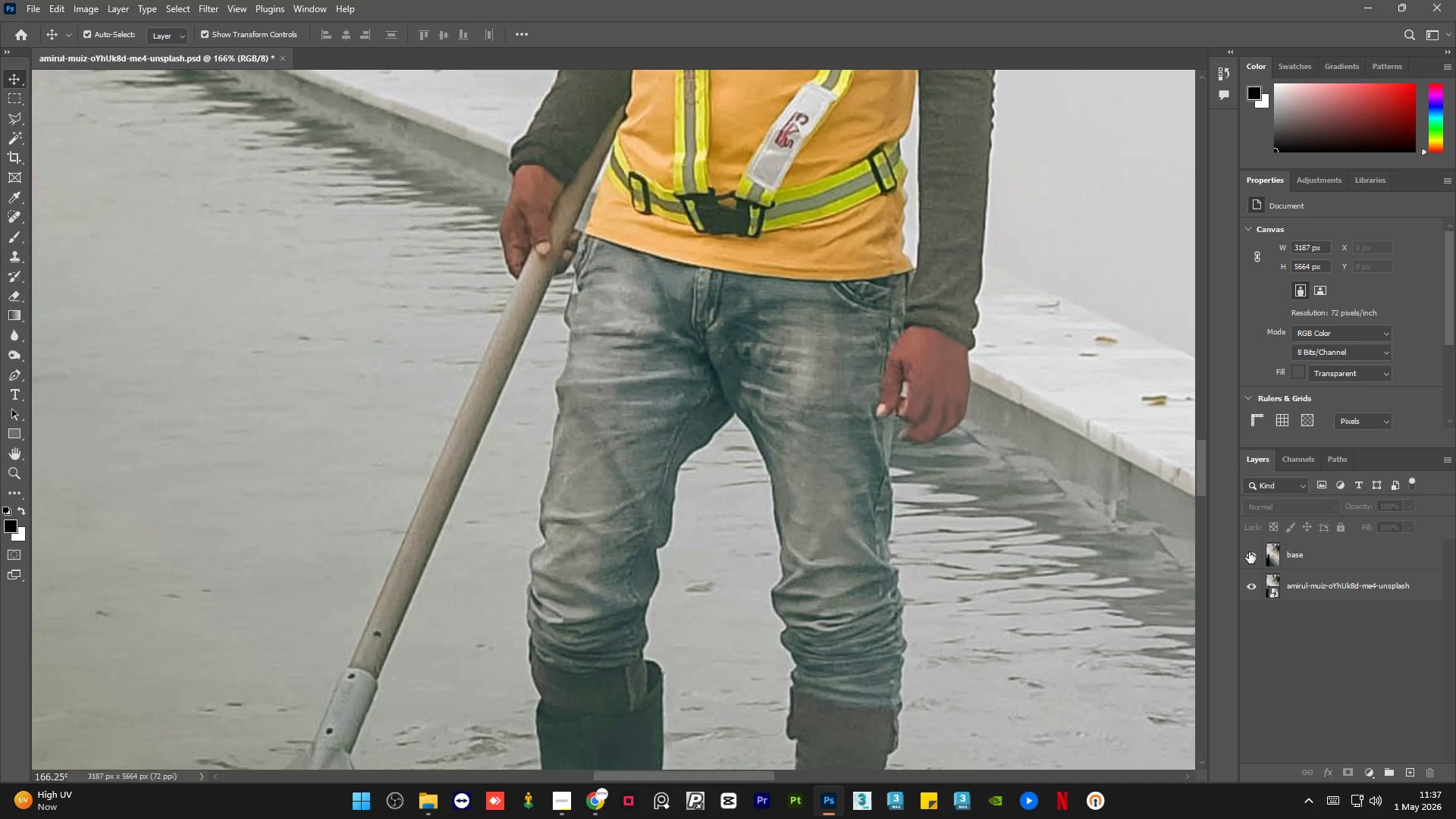 
hold_key(key=AltLeft, duration=2.16)
scroll: coordinate [615, 546], scroll_direction: down, amount: 27.0
 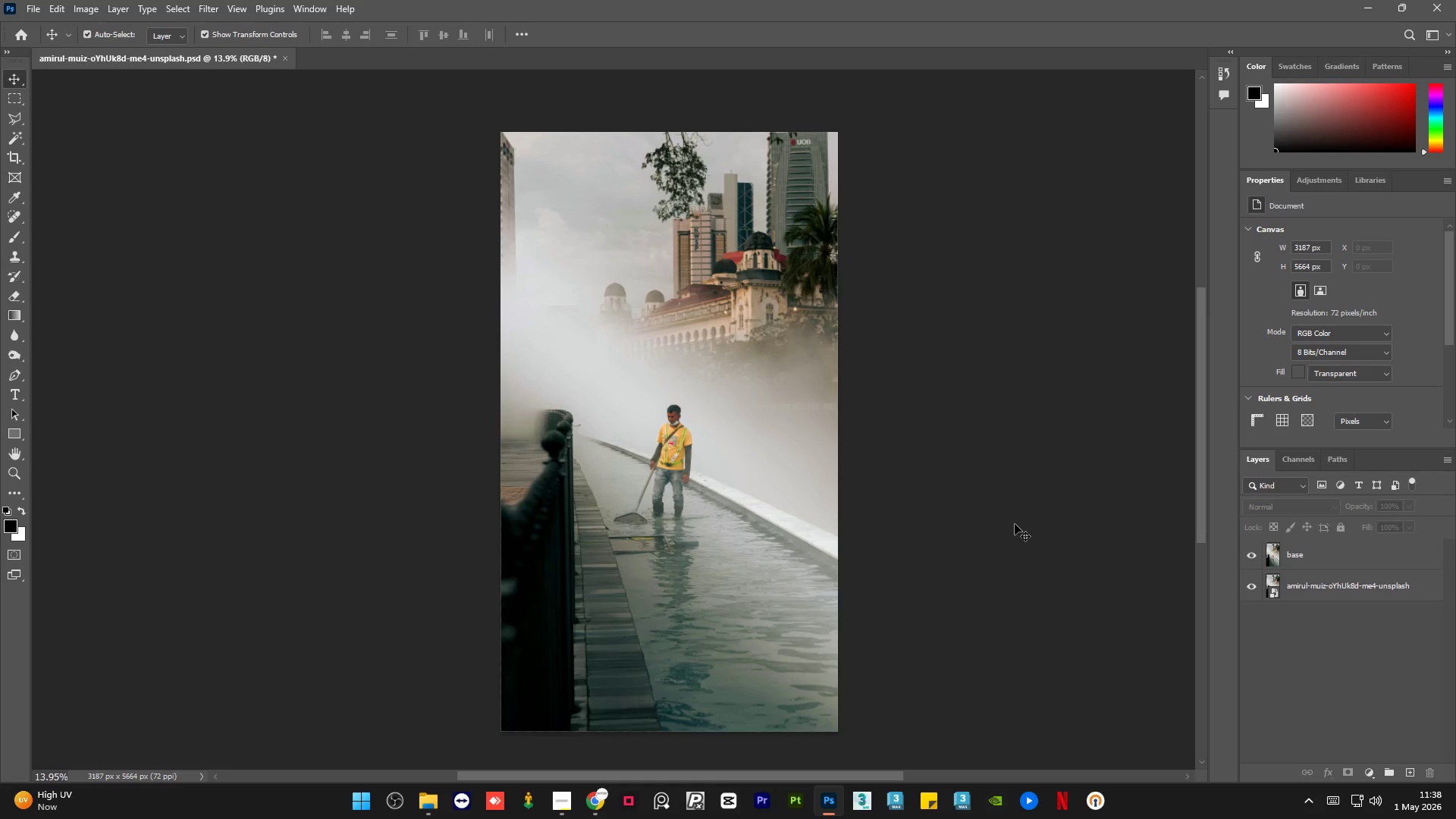 
wait(52.94)
 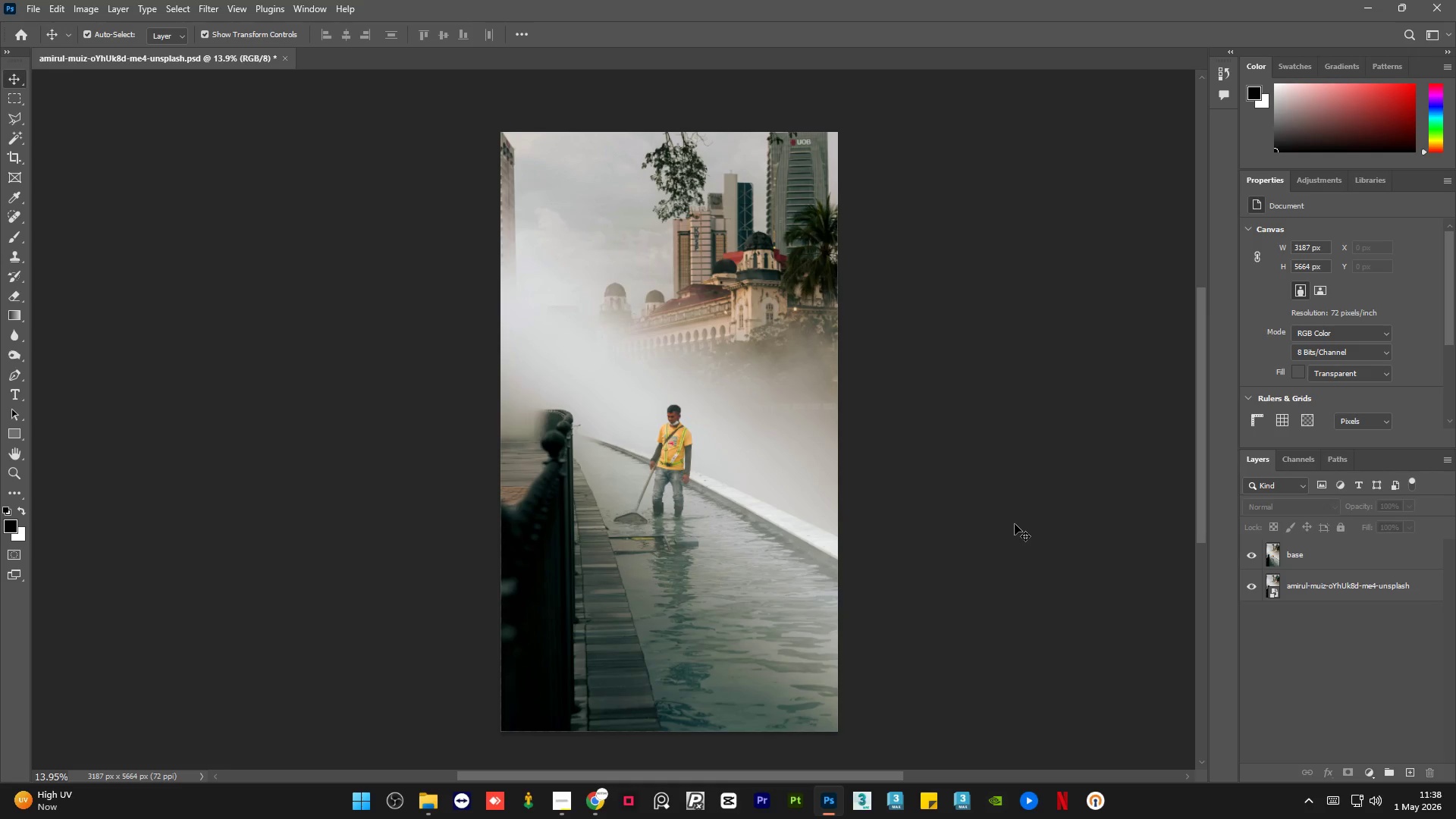 
scroll: coordinate [826, 502], scroll_direction: none, amount: 0.0
 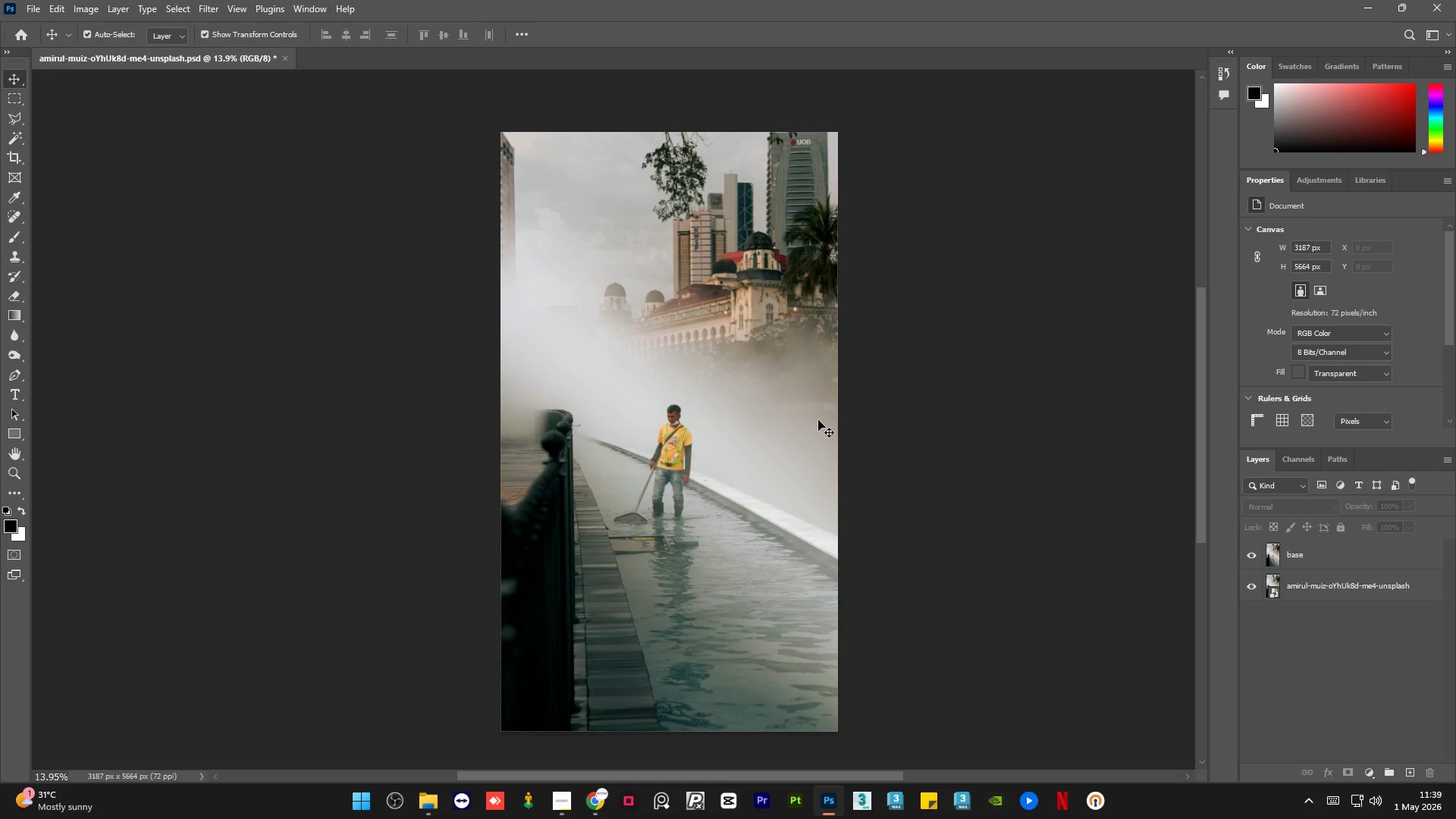 
wait(52.23)
 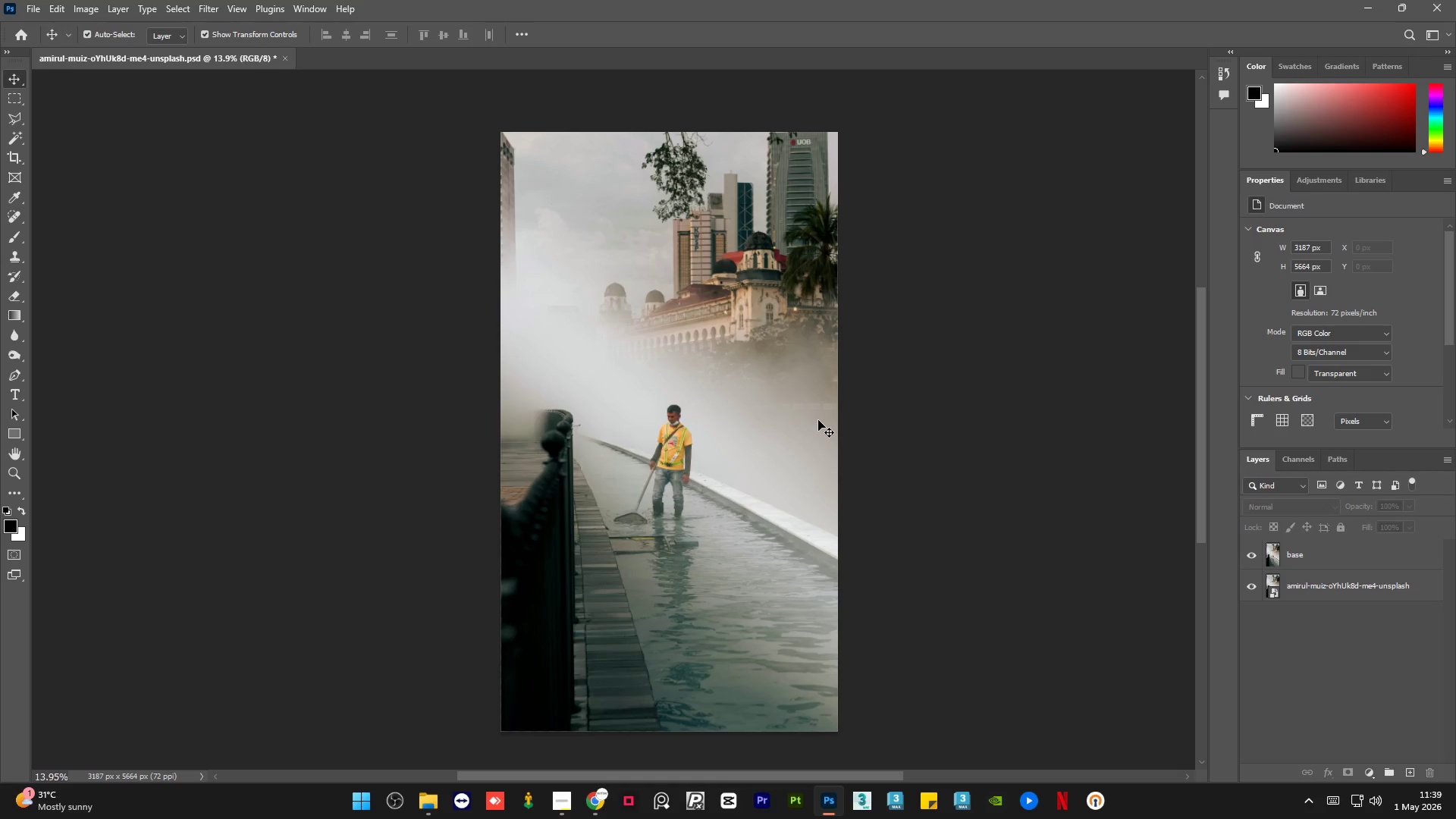 
left_click([1326, 555])
 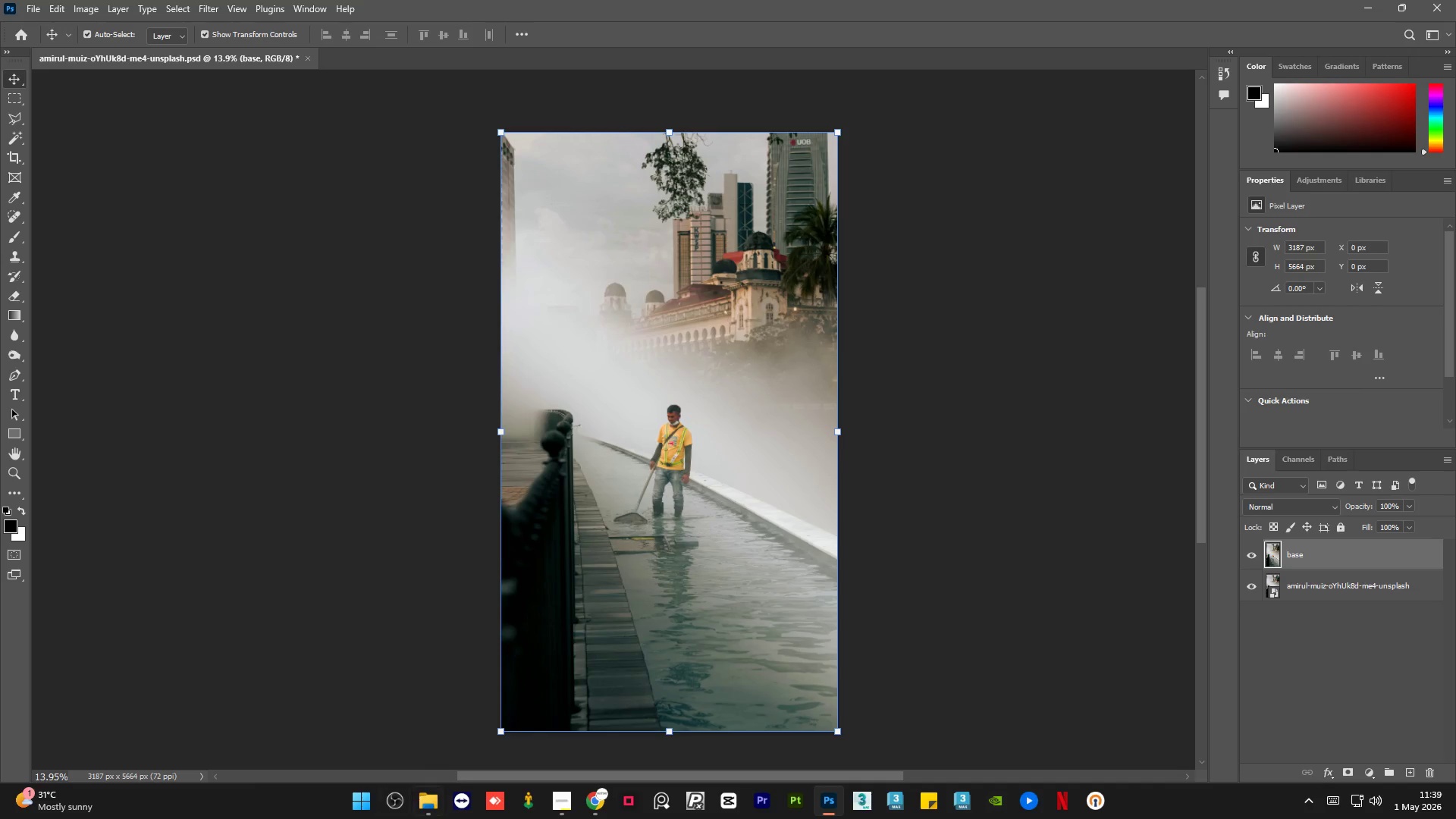 
left_click([557, 803])